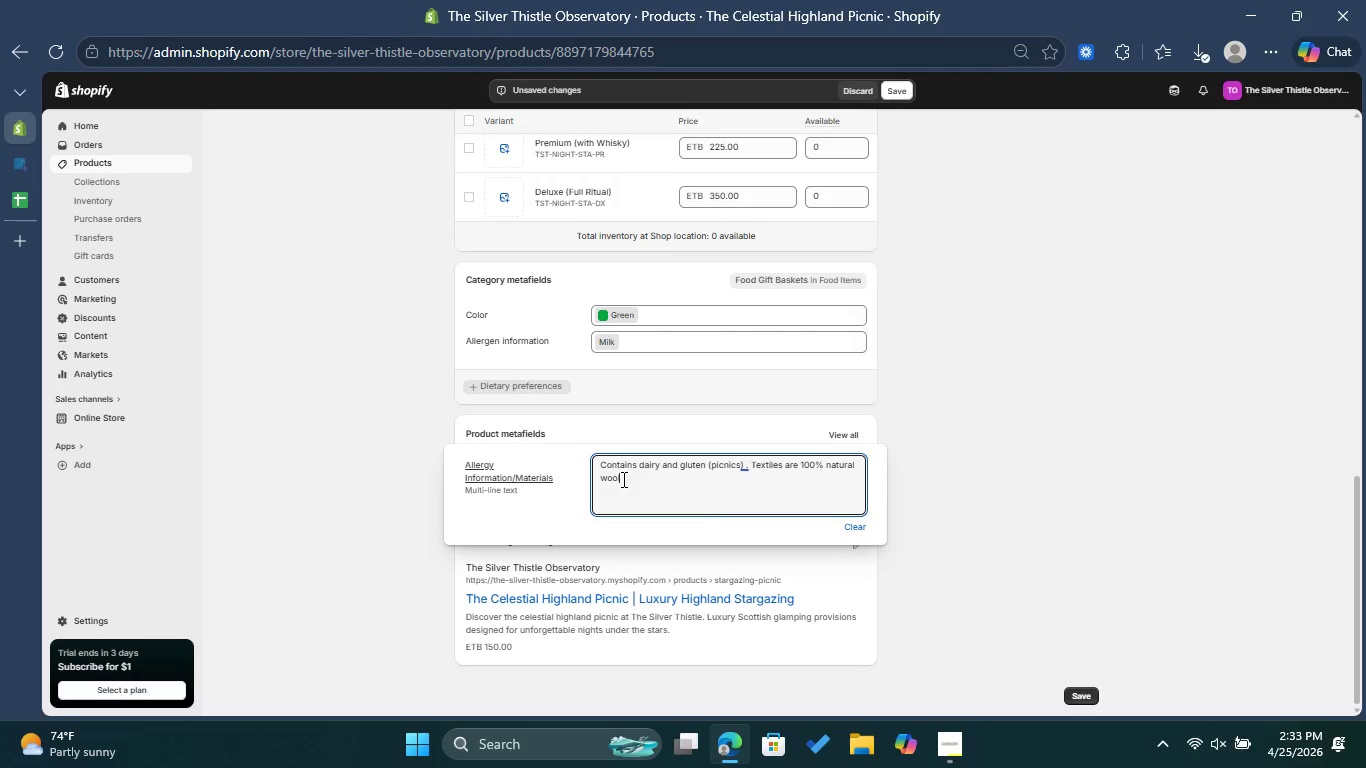 
key(Period)
 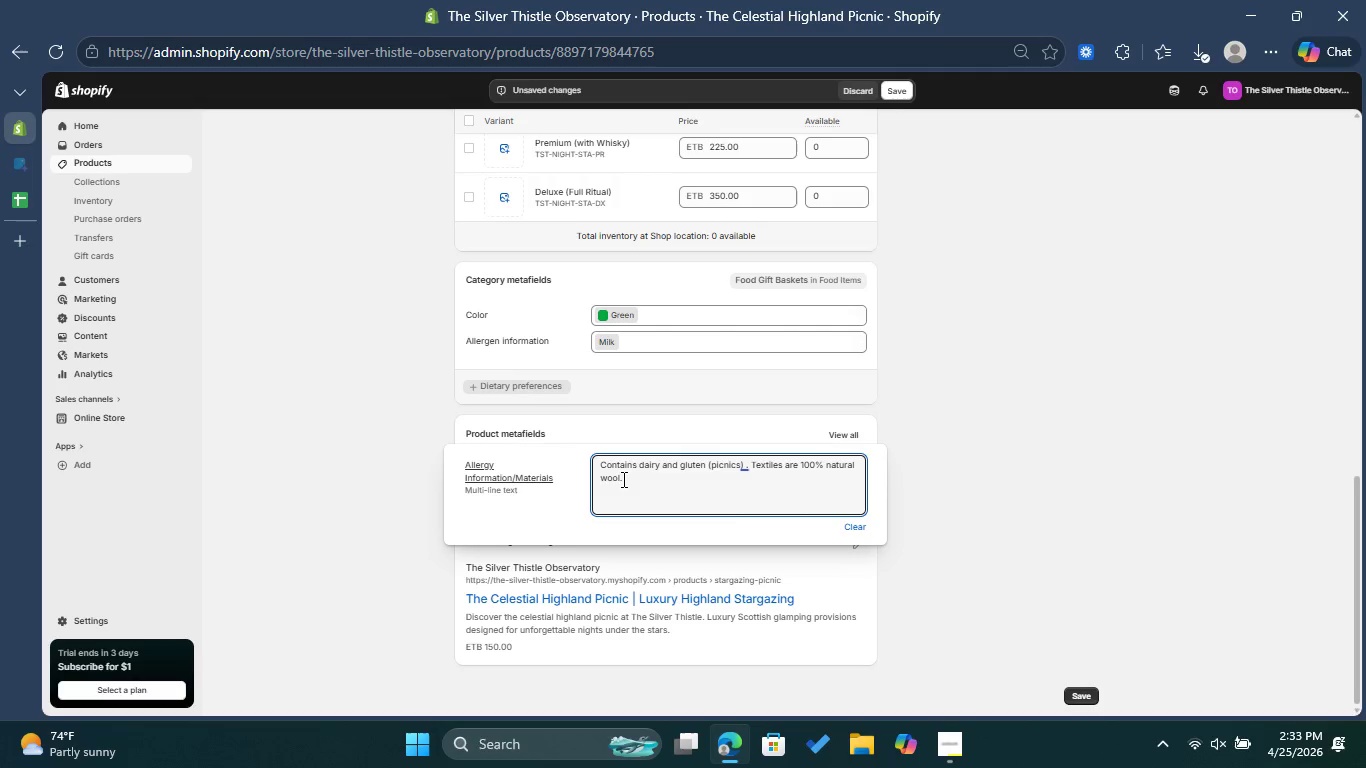 
wait(5.45)
 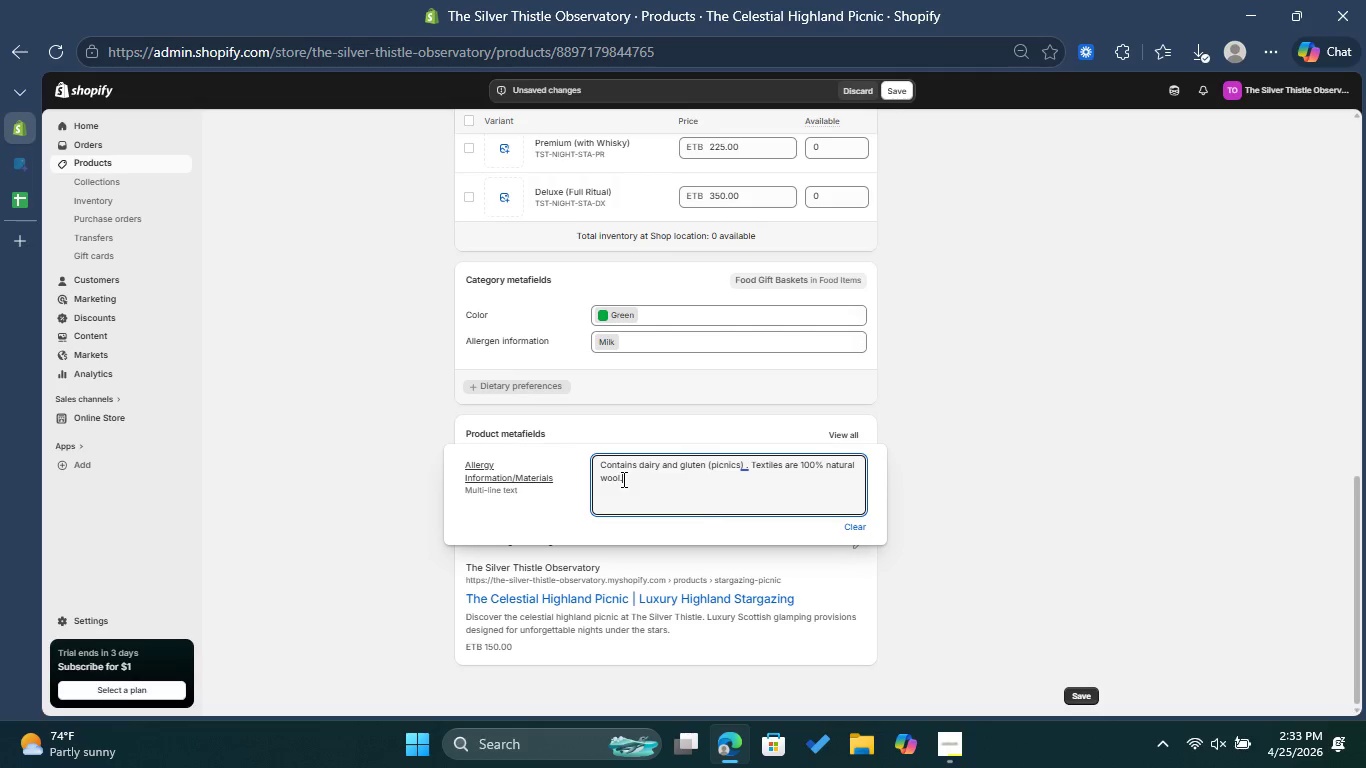 
left_click([968, 484])
 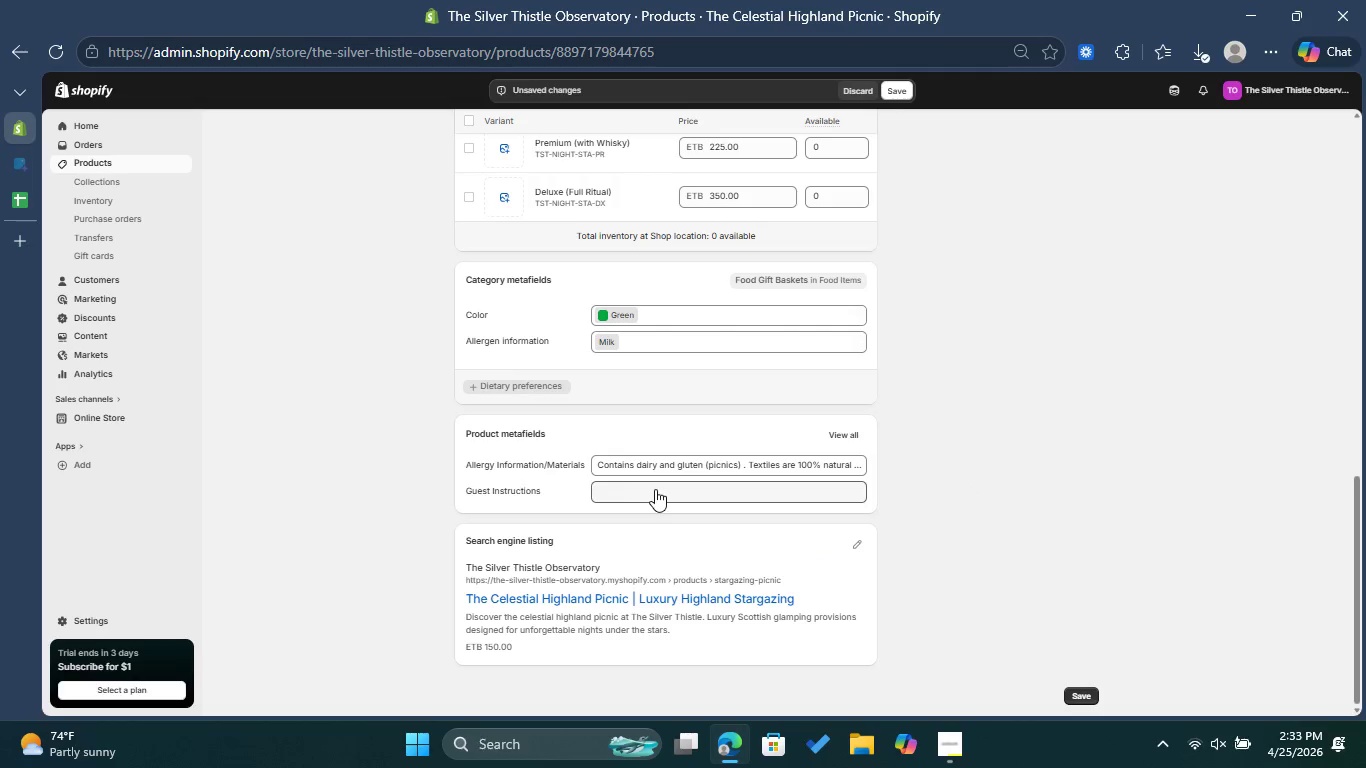 
left_click([655, 489])
 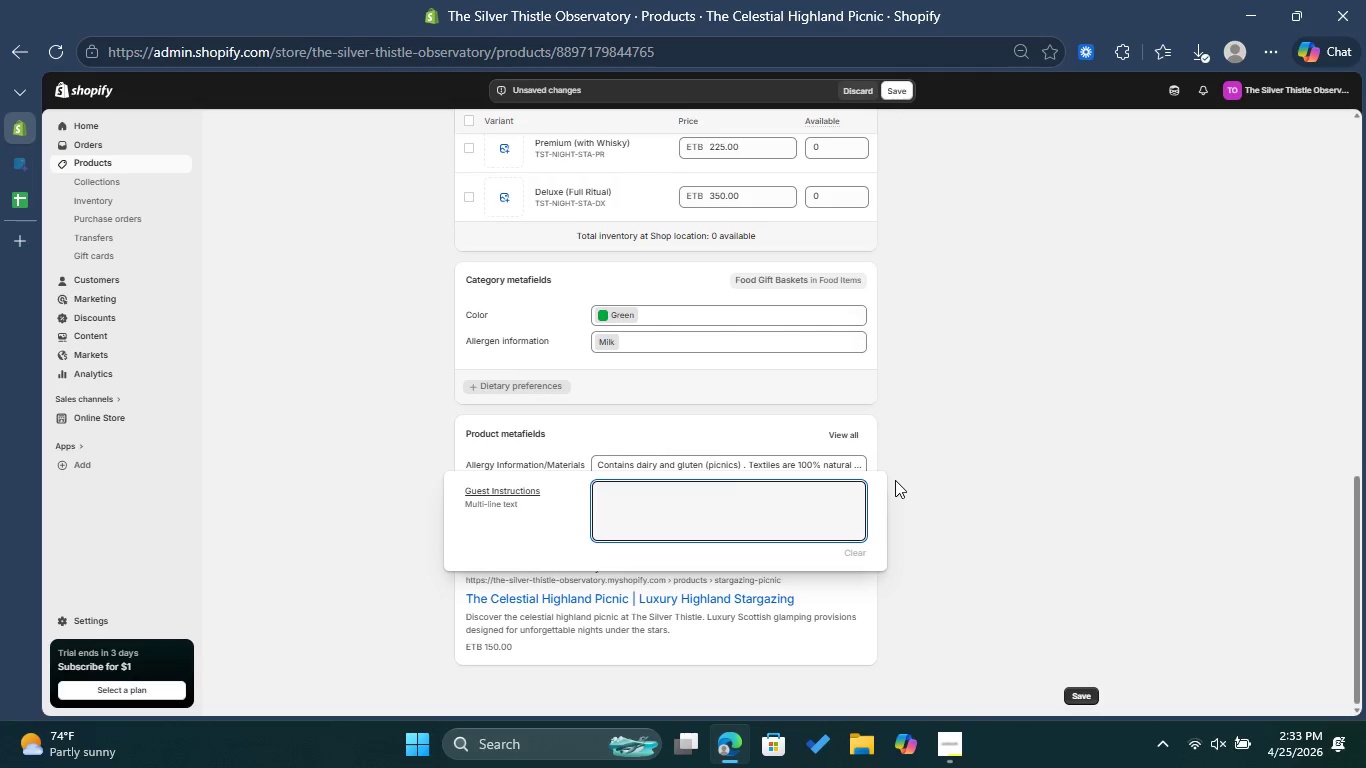 
type(Your kit will be delivered to your tent by 6:00 PM )
key(Backspace)
type(. Please leave the non-consumable items )
 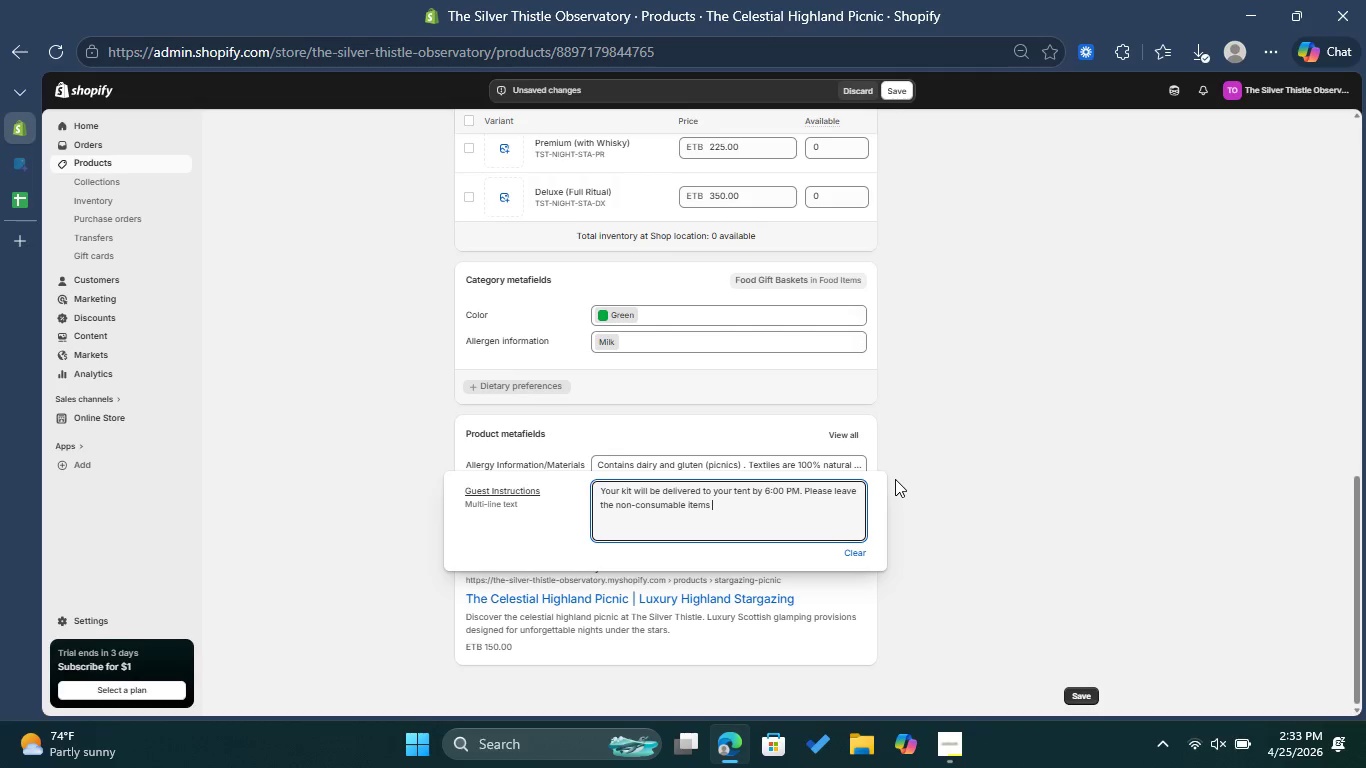 
wait(11.44)
 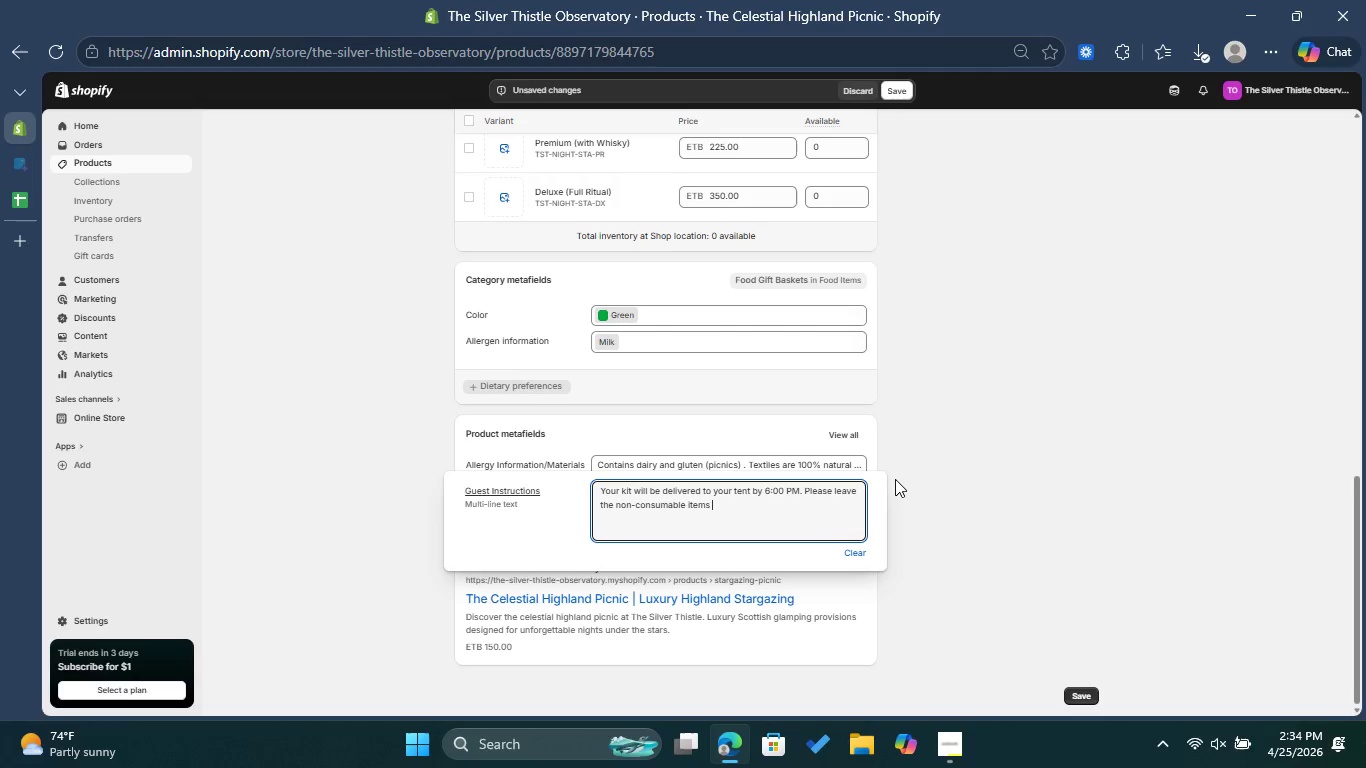 
type(in the )
 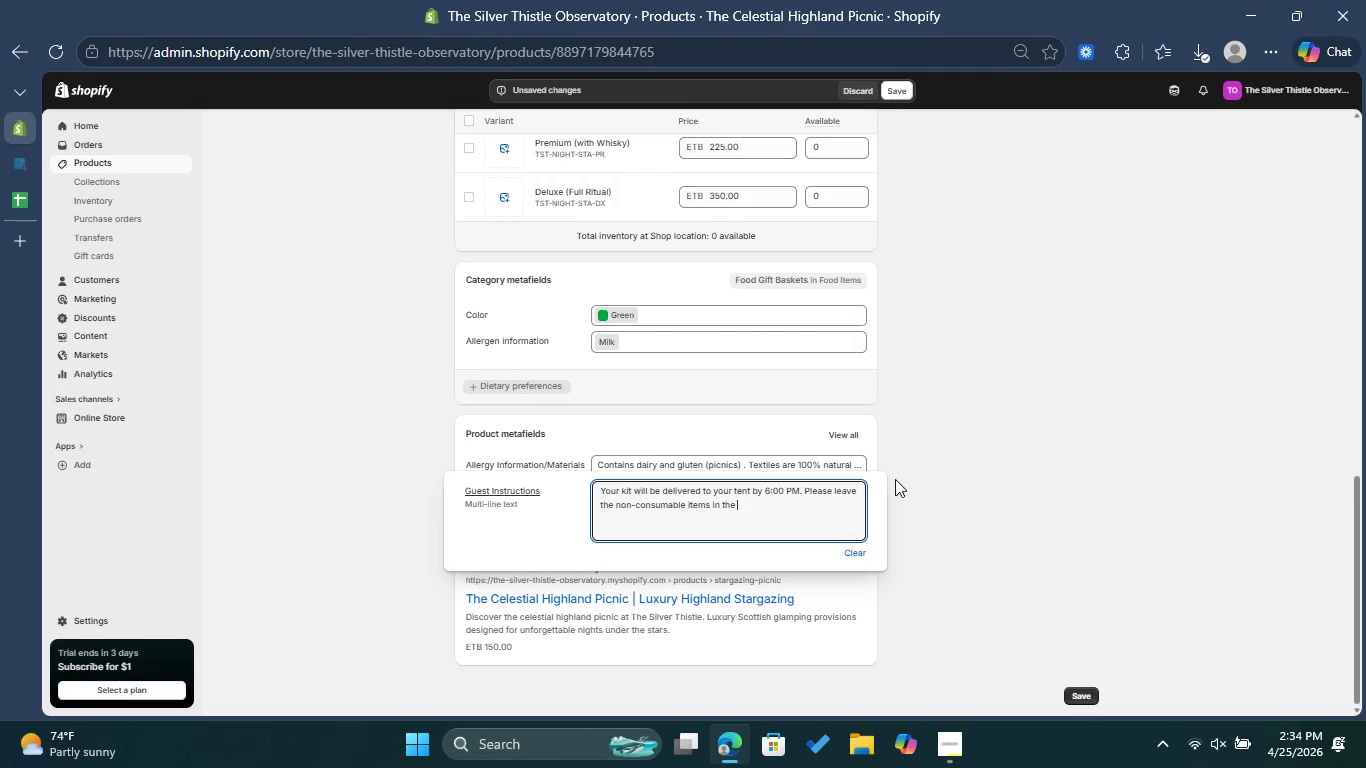 
type(basket upon checkout.)
 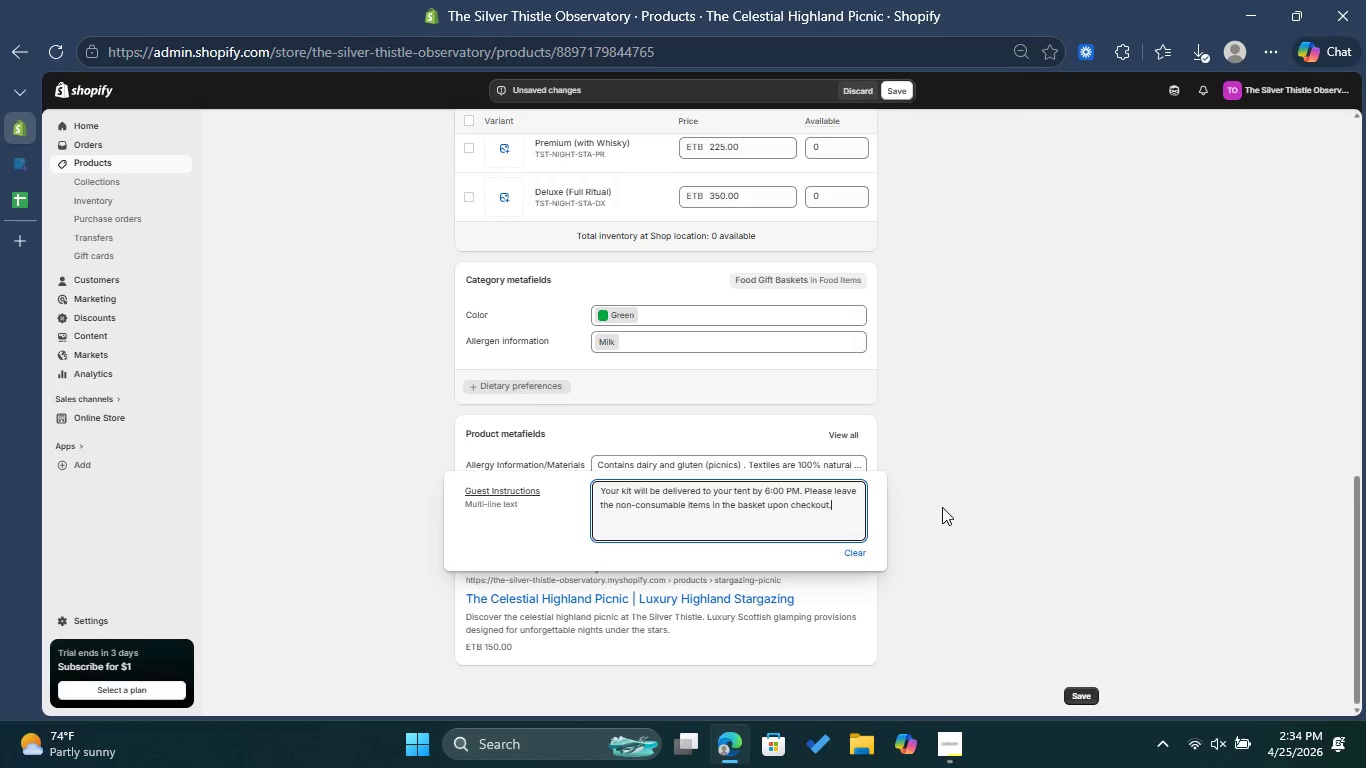 
wait(10.33)
 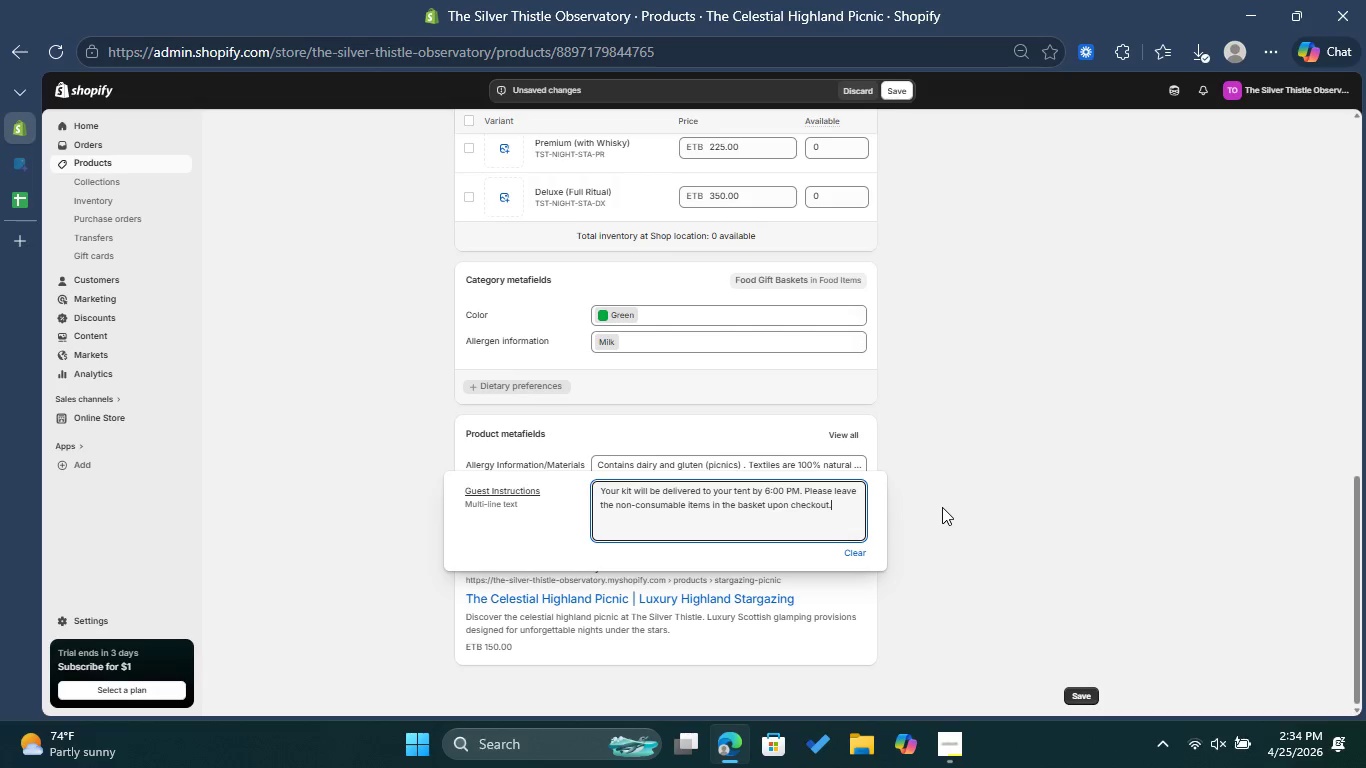 
left_click([948, 507])
 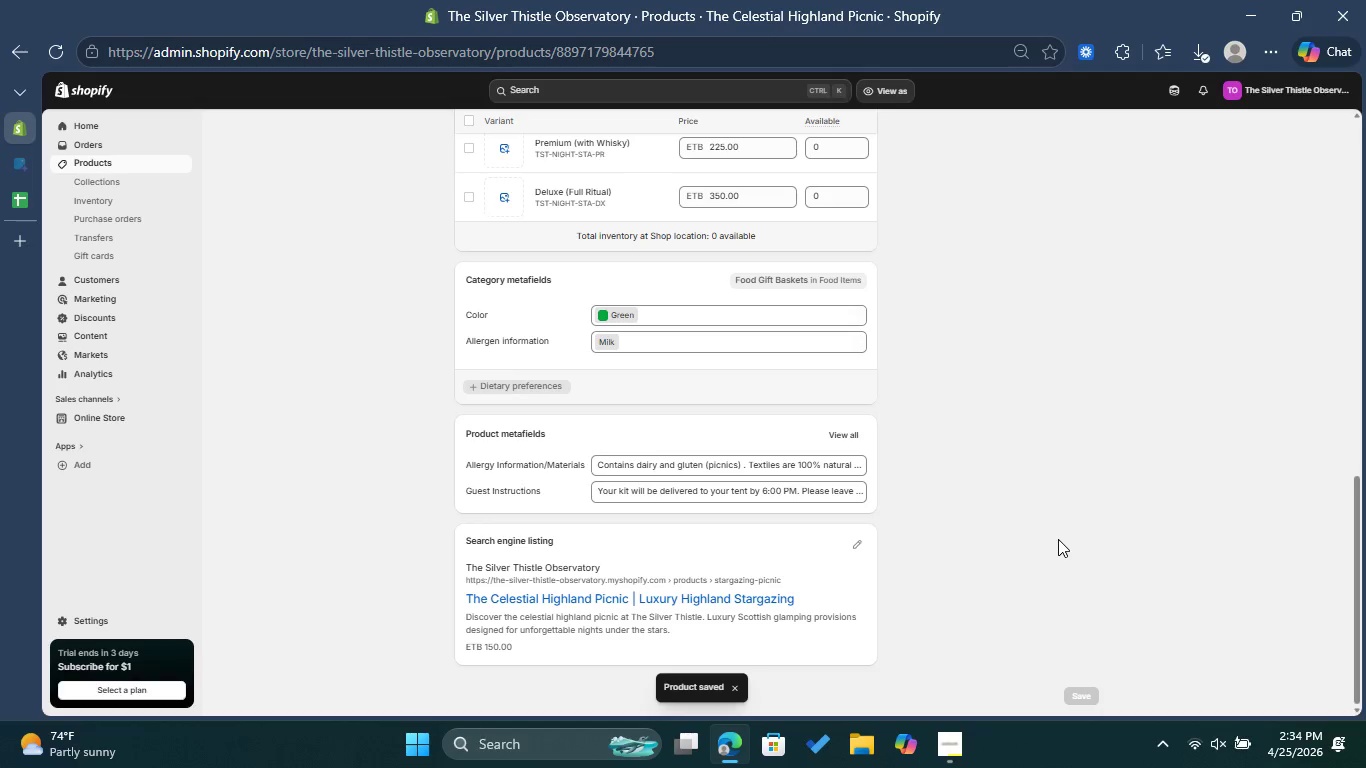 
wait(15.42)
 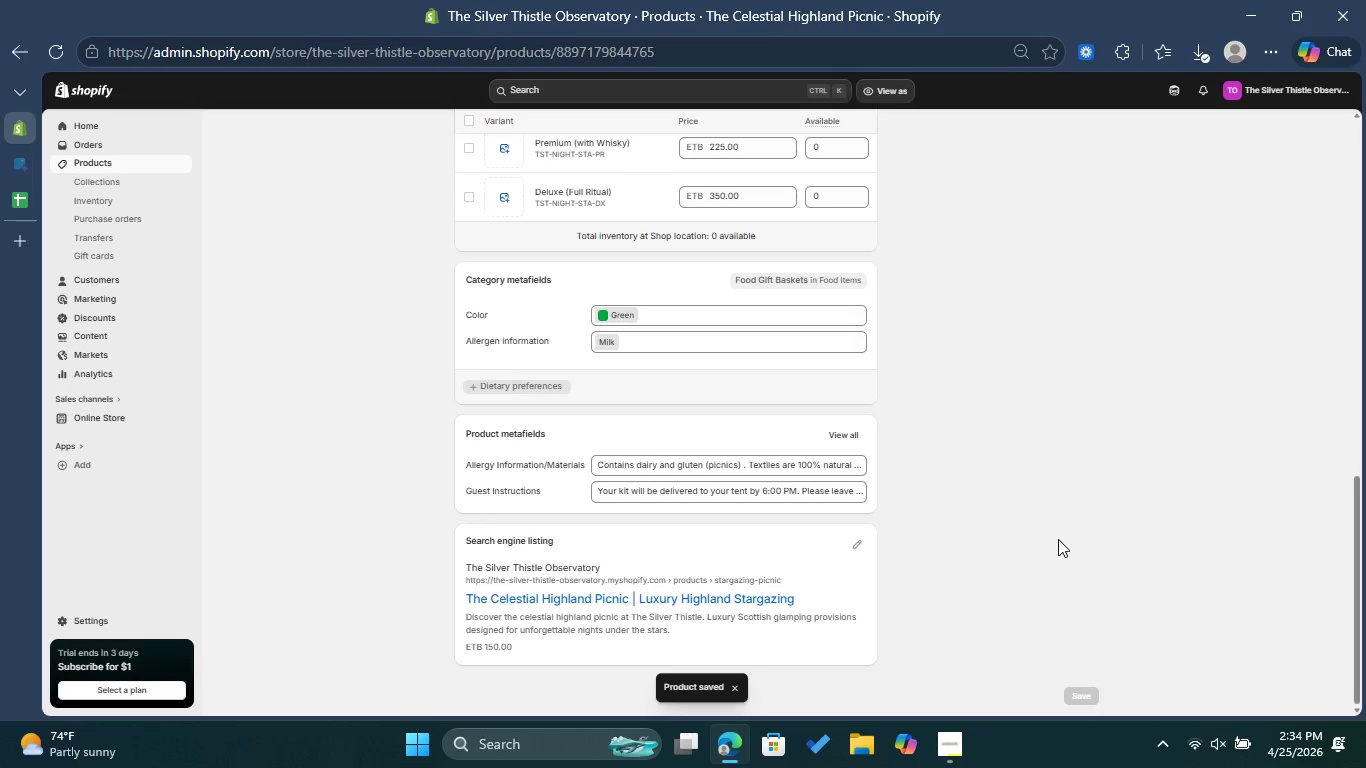 
scroll: coordinate [1041, 529], scroll_direction: up, amount: 10.0
 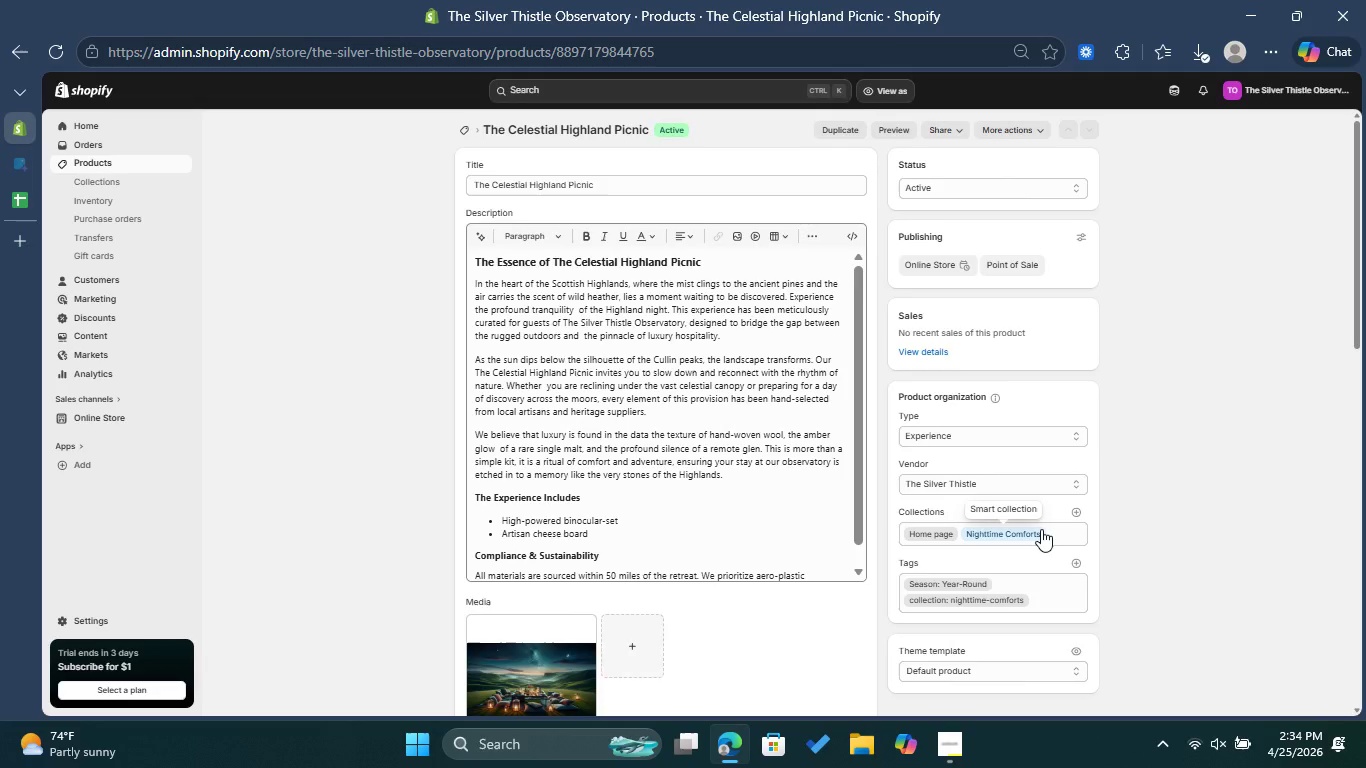 
scroll: coordinate [1041, 529], scroll_direction: down, amount: 5.0
 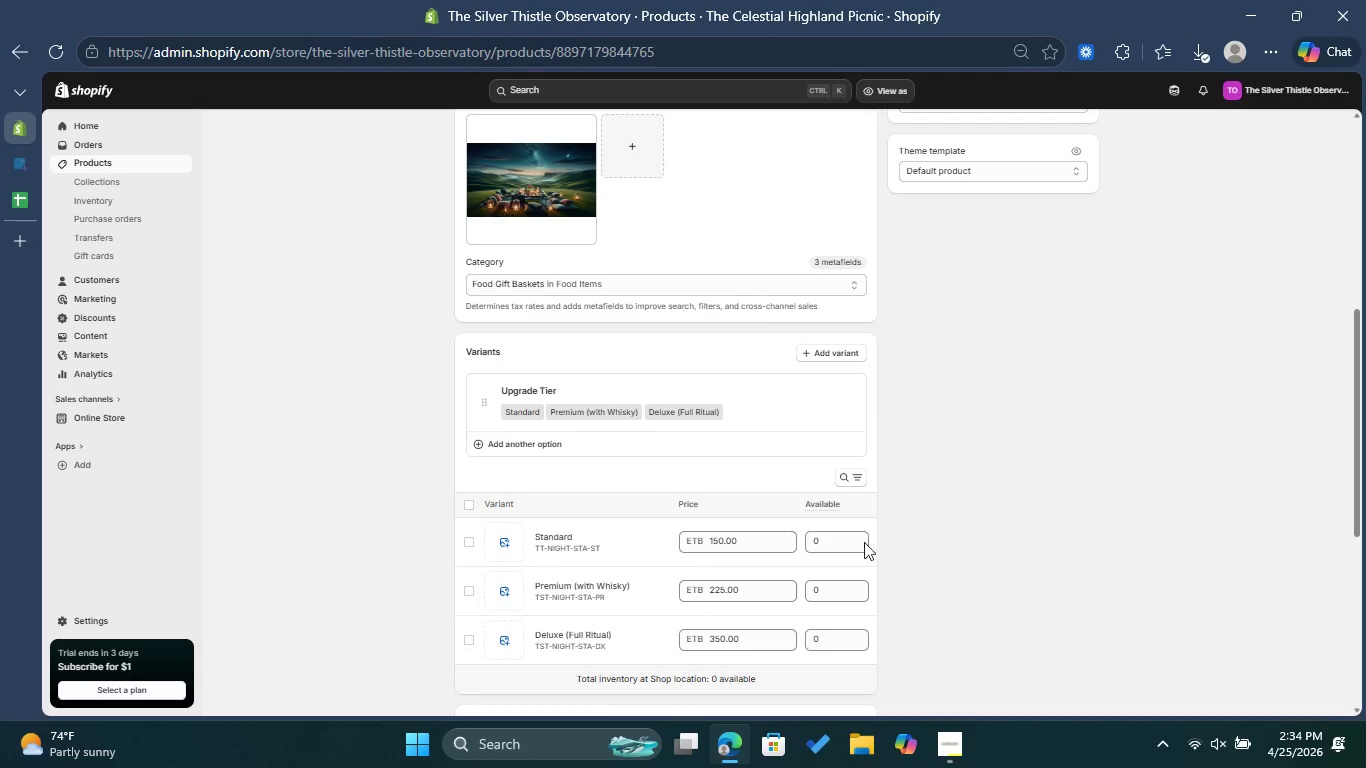 
left_click([820, 541])
 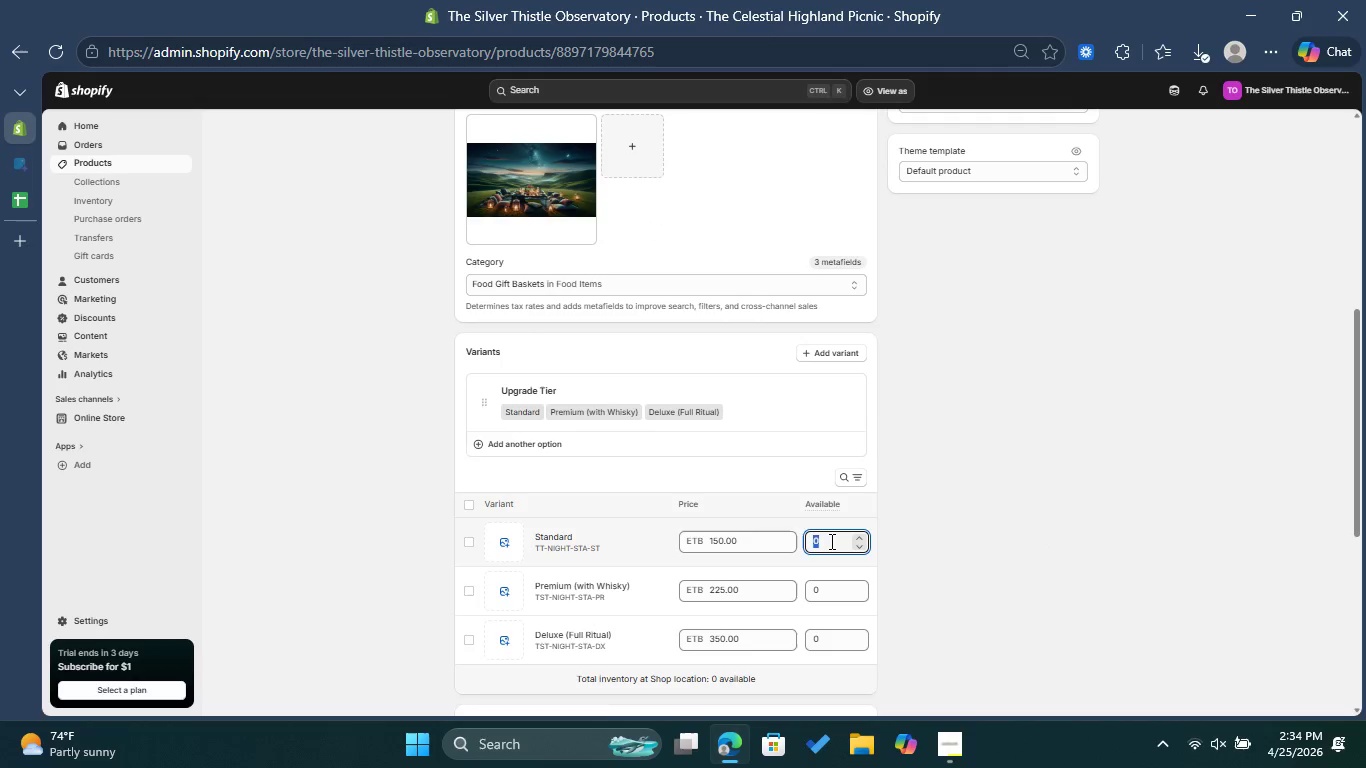 
type(10)
 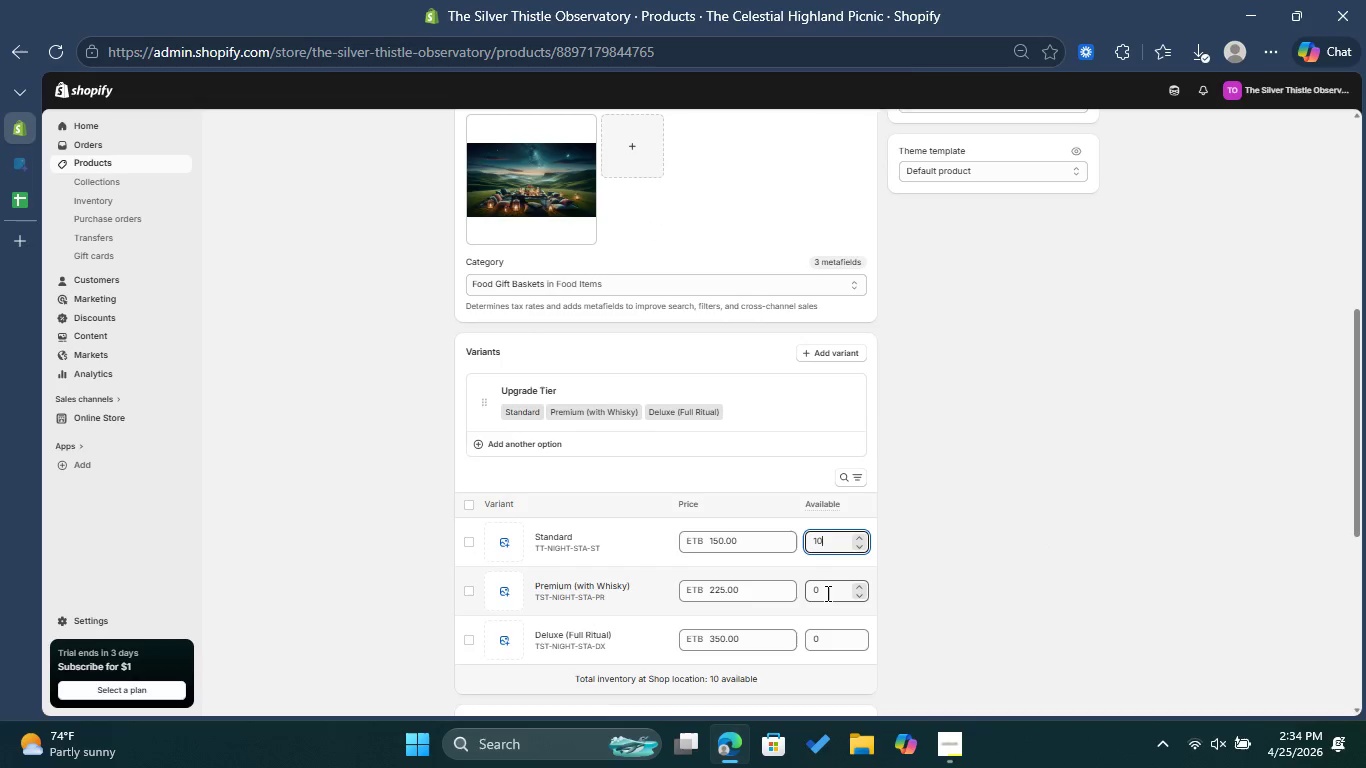 
left_click([826, 593])
 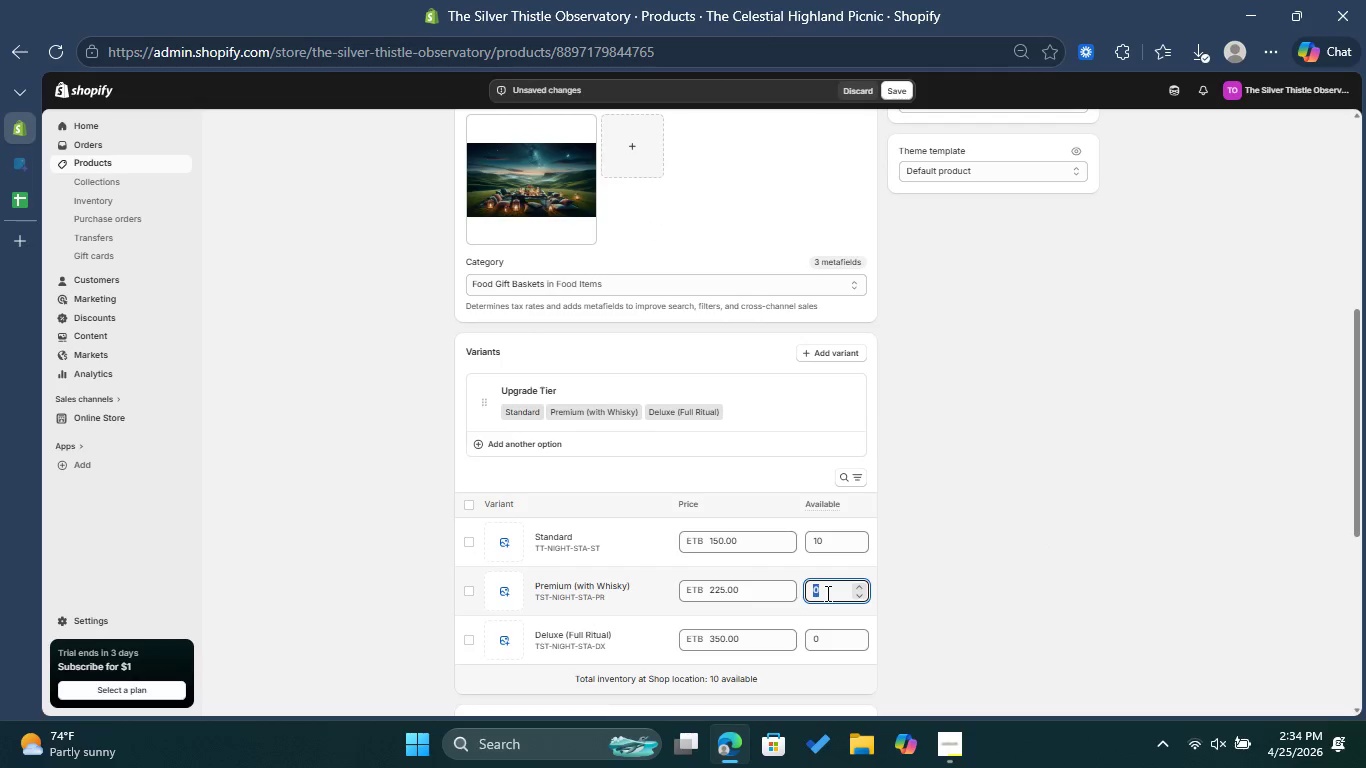 
hold_key(key=1, duration=0.5)
 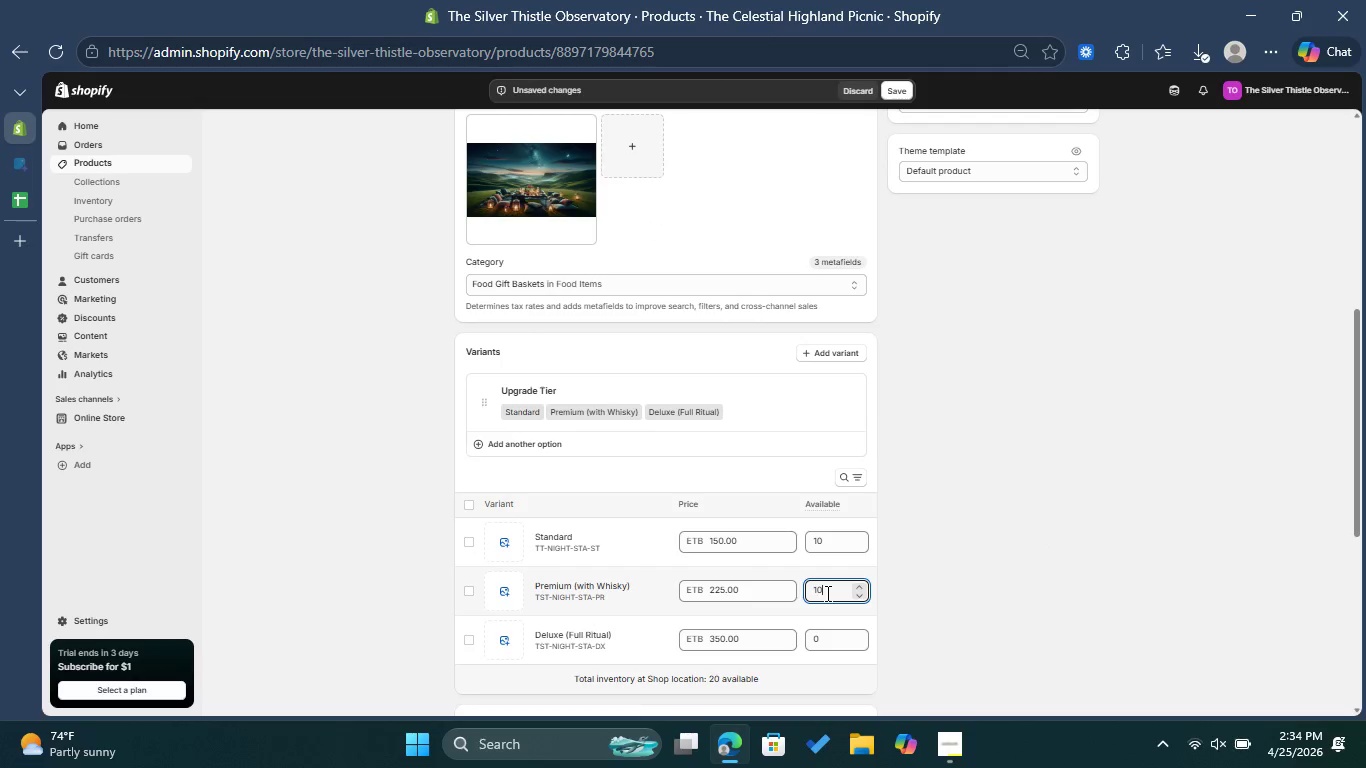 
key(0)
 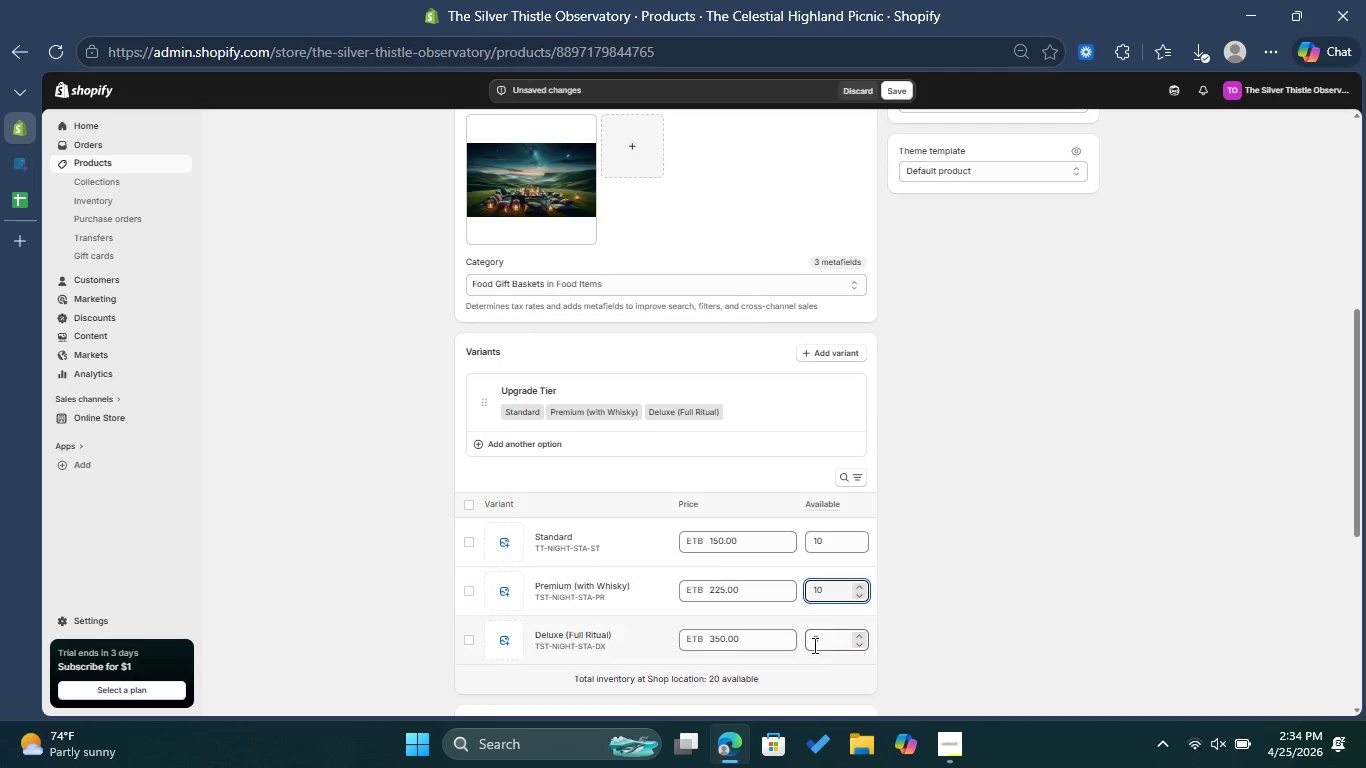 
left_click([822, 644])
 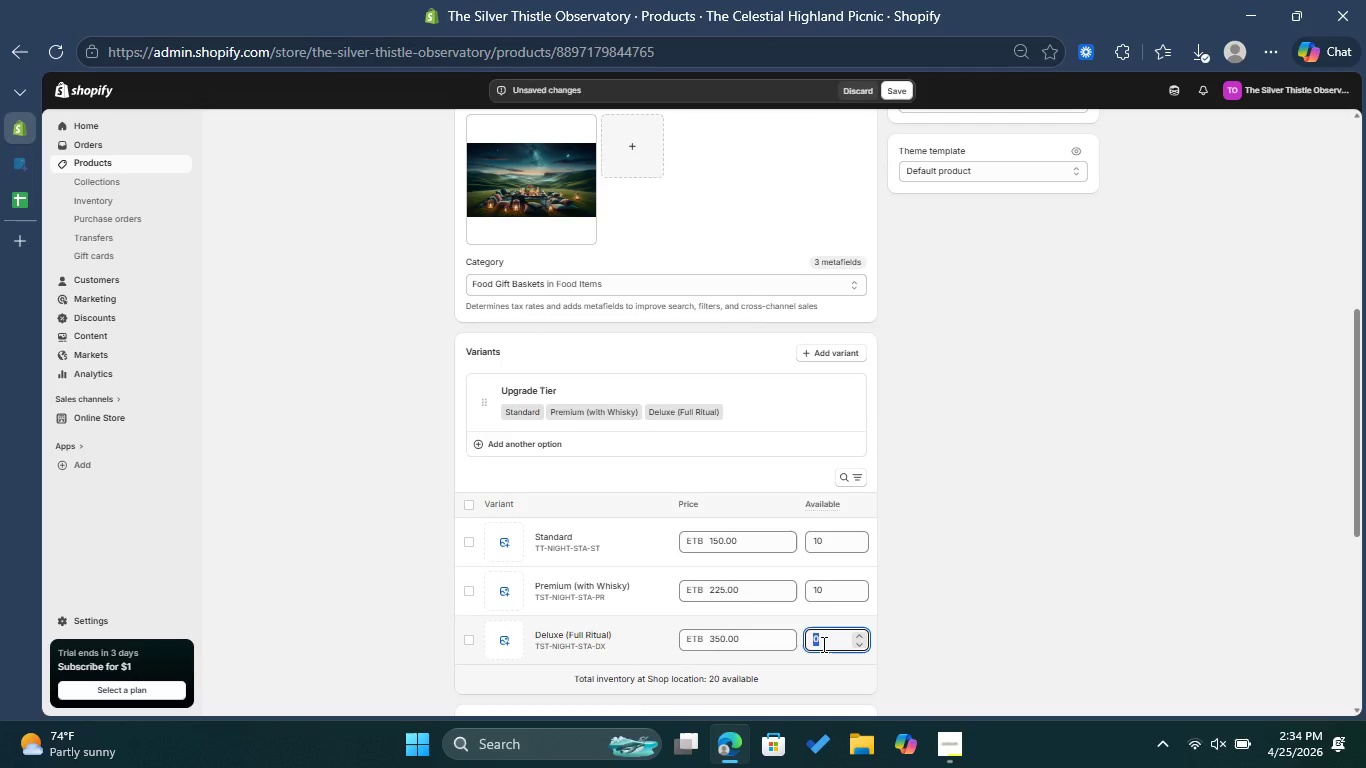 
hold_key(key=1, duration=0.44)
 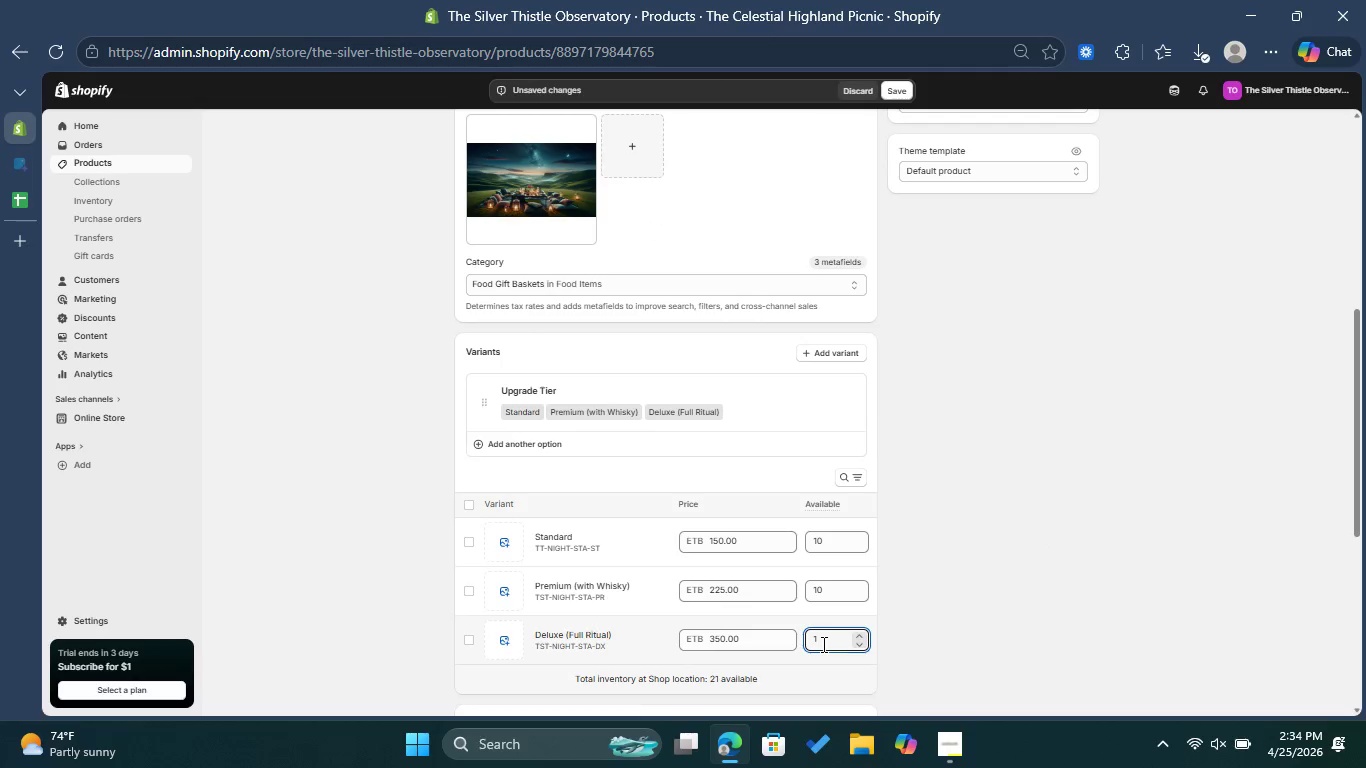 
type(p0)
 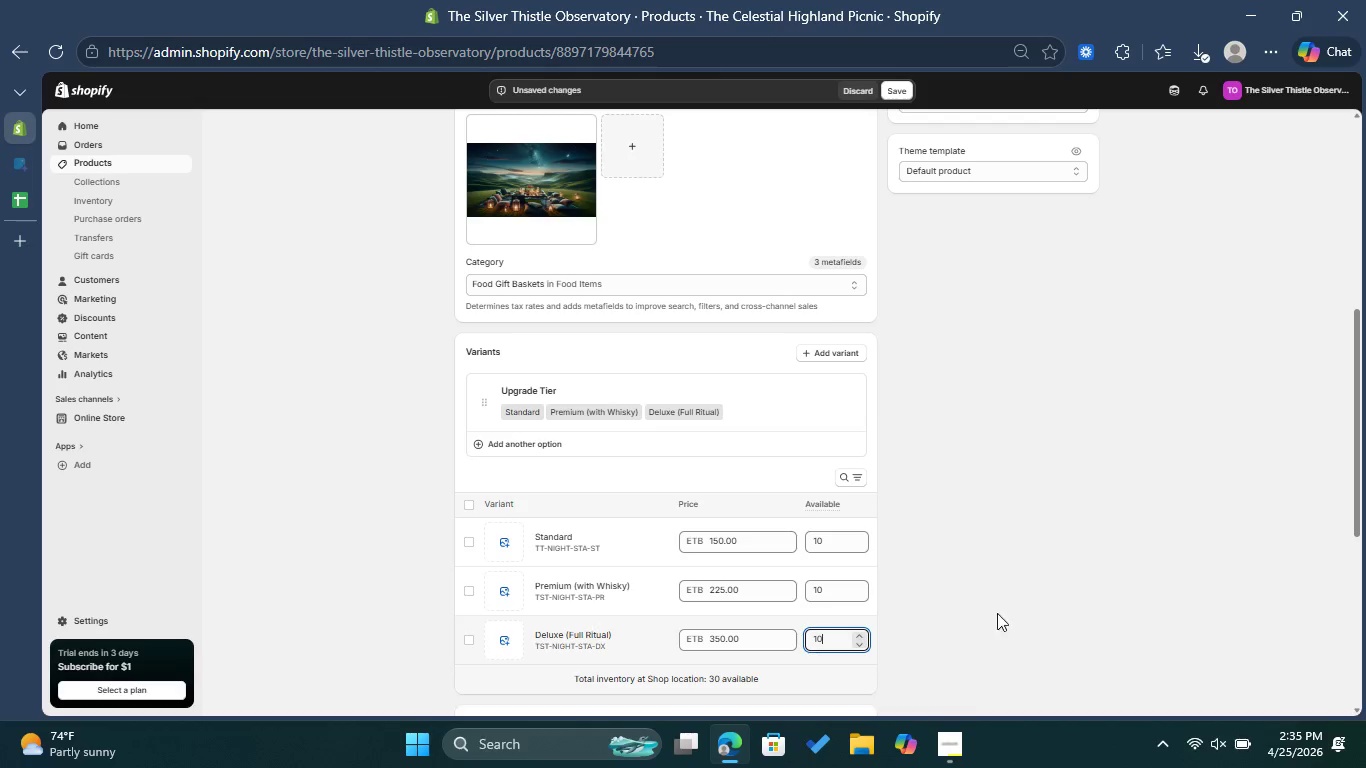 
left_click([1011, 577])
 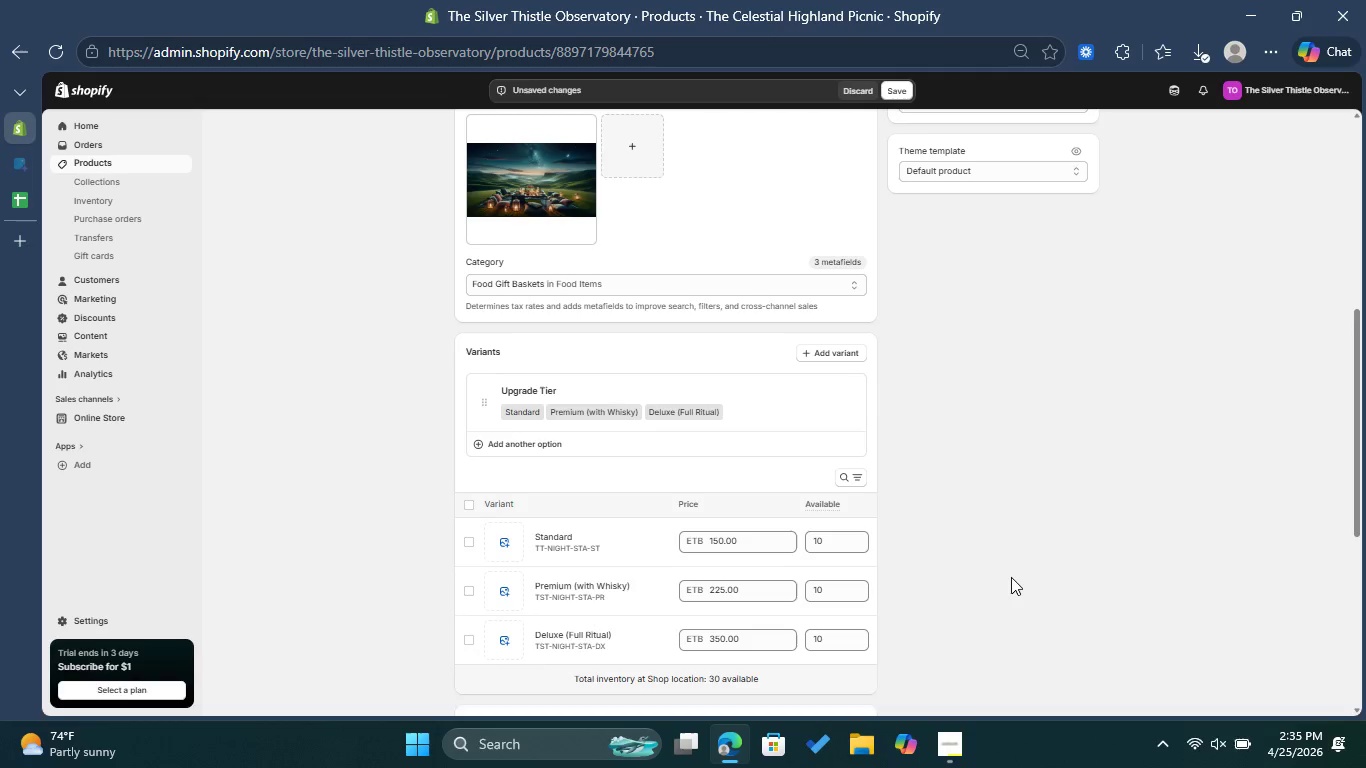 
scroll: coordinate [1045, 550], scroll_direction: up, amount: 9.0
 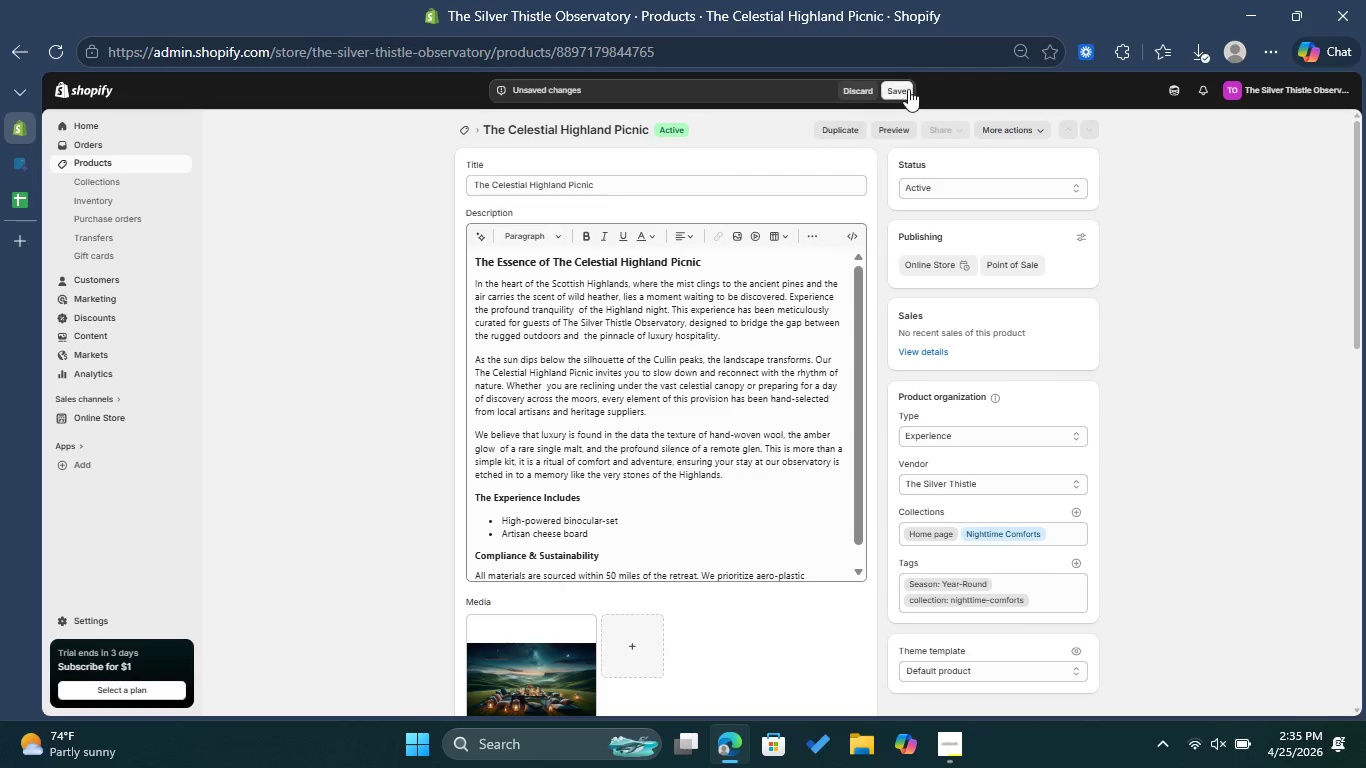 
left_click([898, 89])
 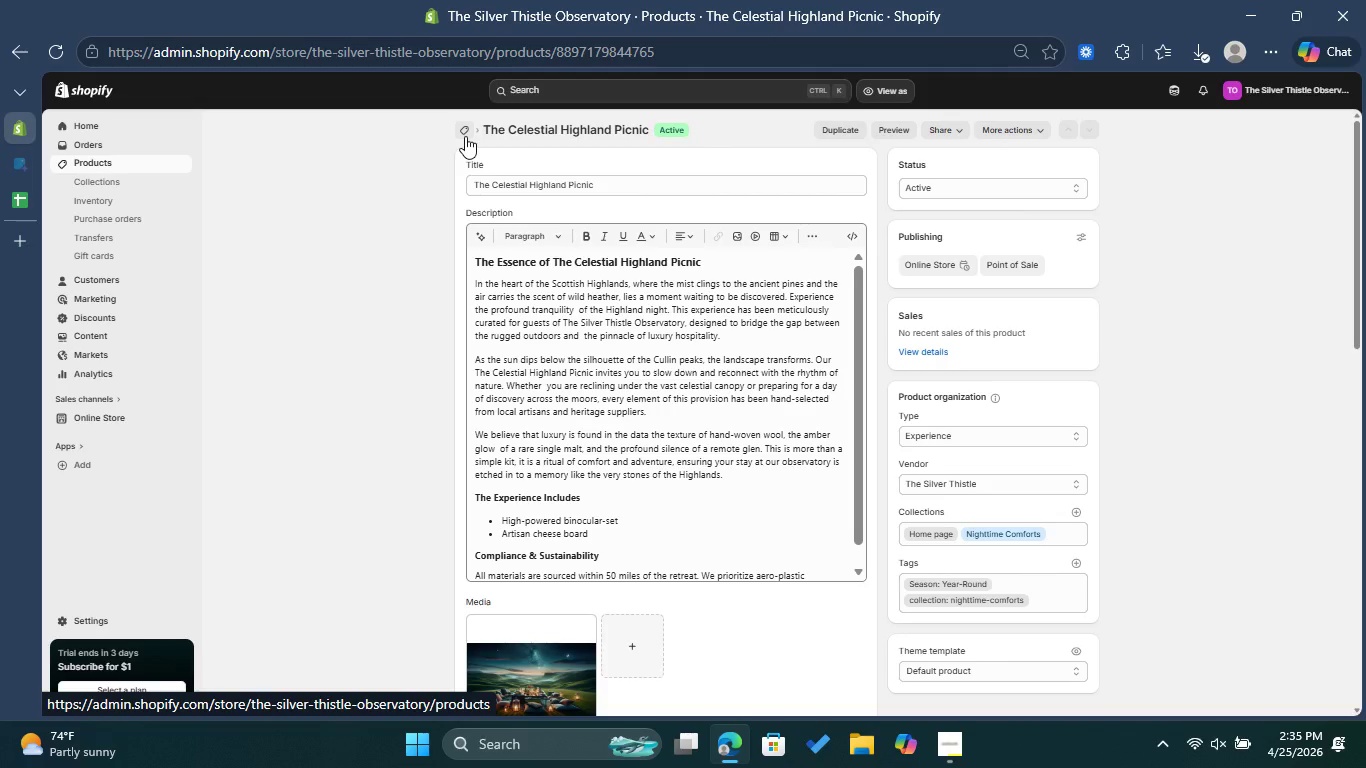 
wait(34.0)
 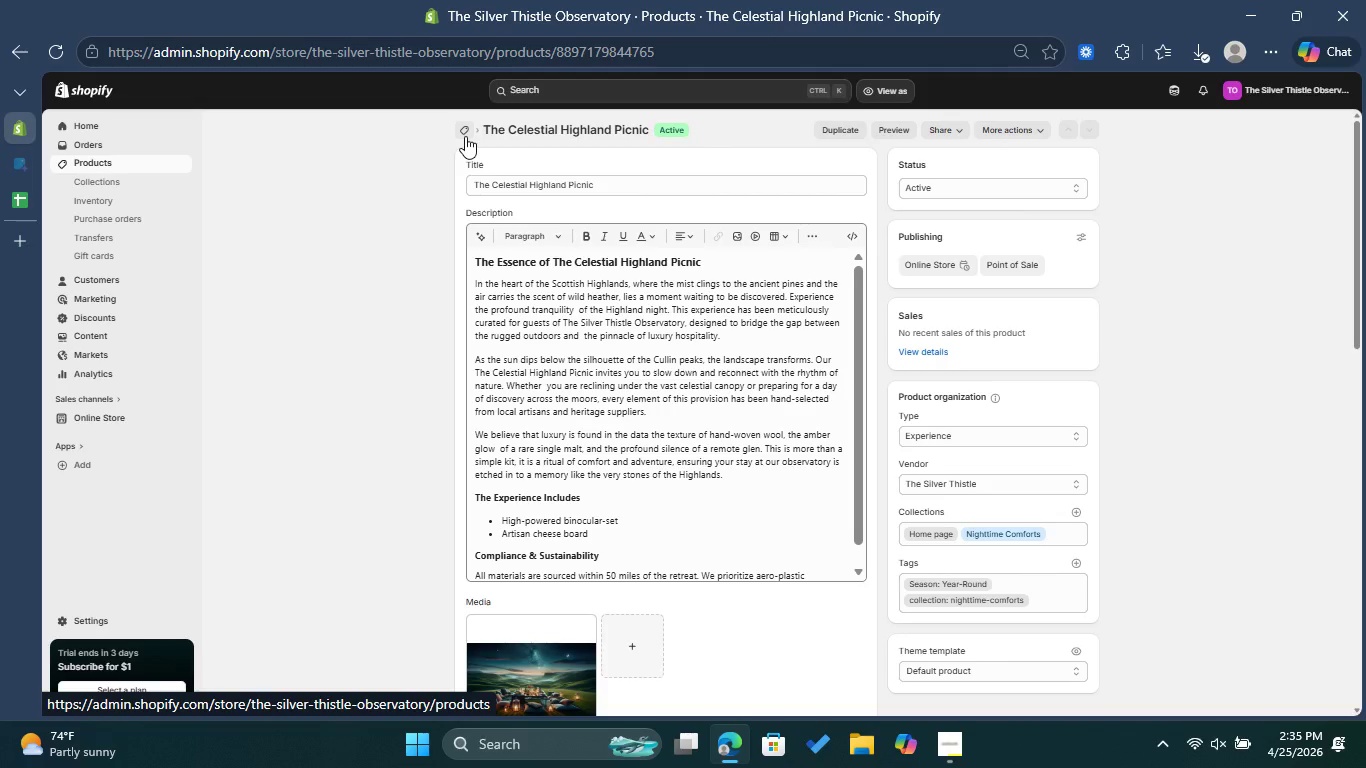 
left_click([465, 136])
 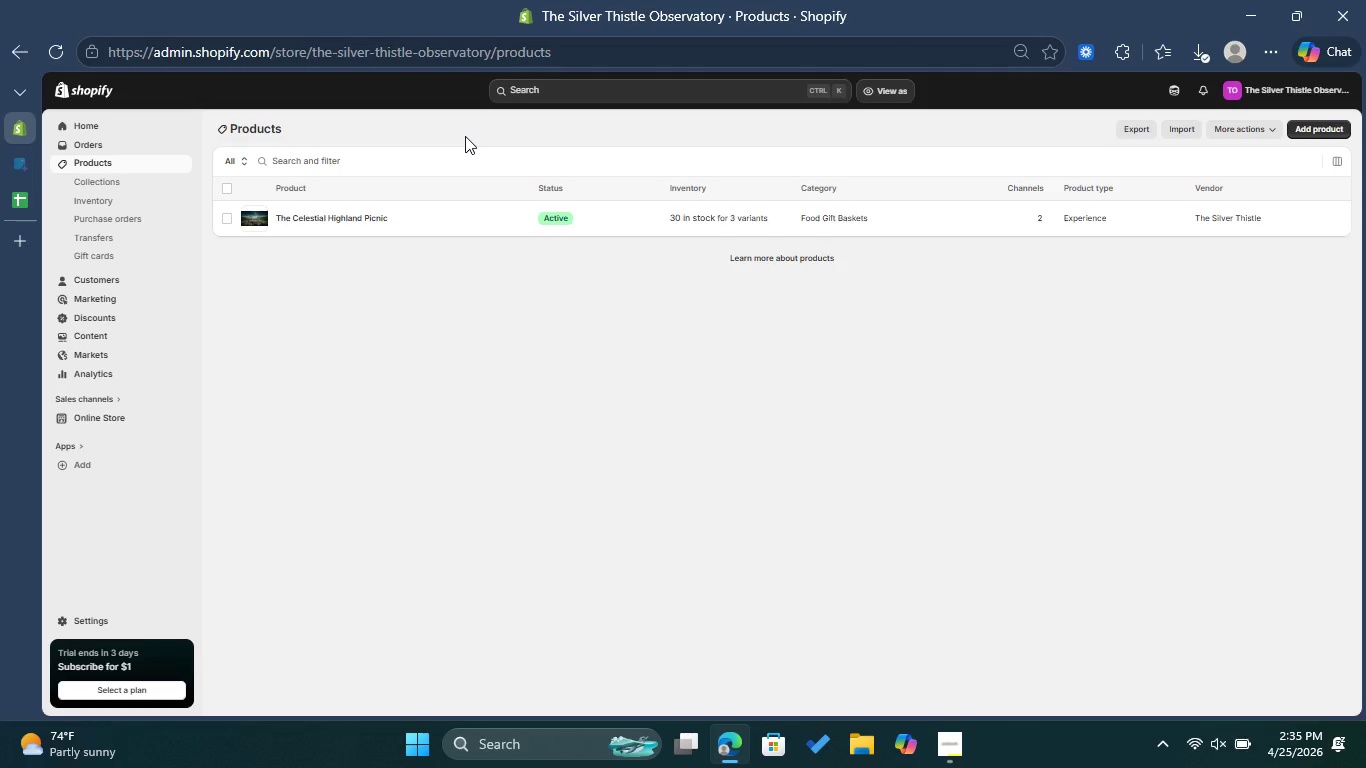 
wait(12.99)
 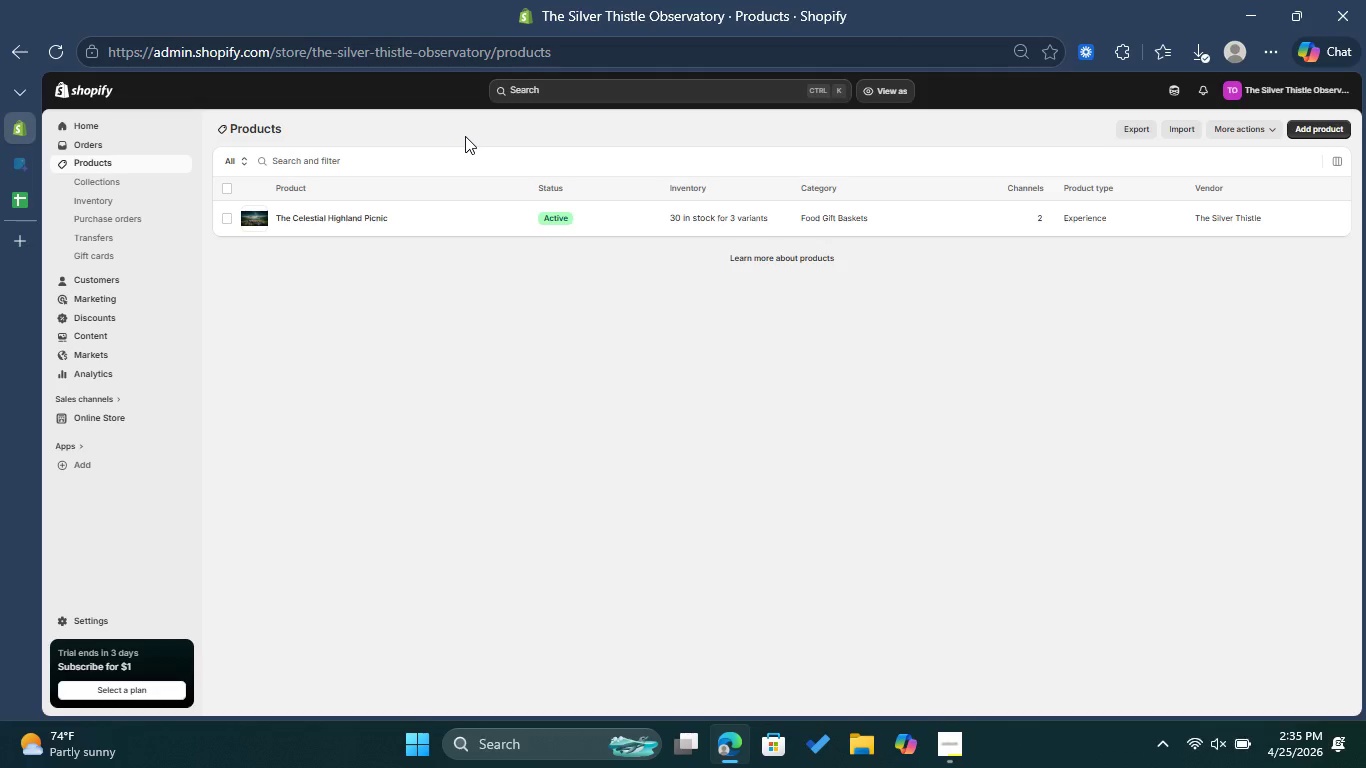 
left_click([1311, 128])
 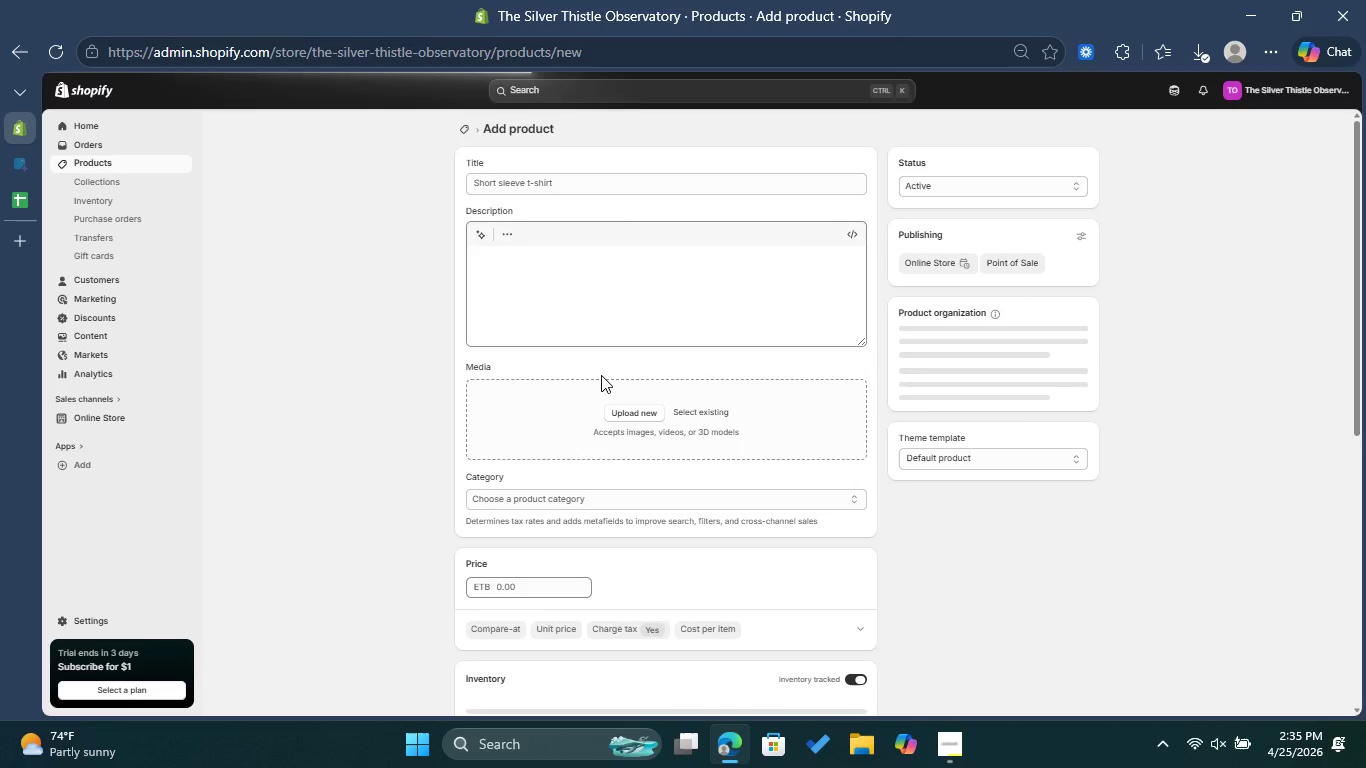 
left_click([560, 181])
 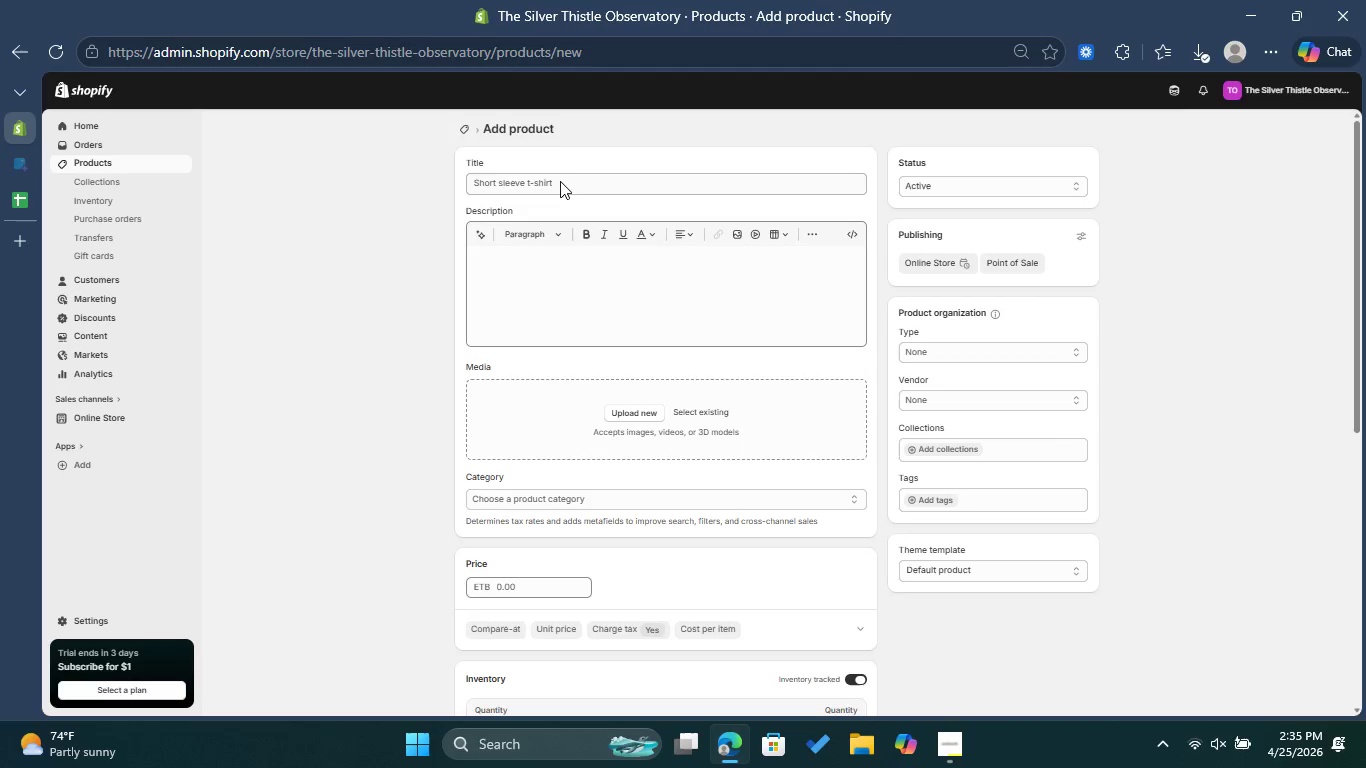 
left_click([560, 181])
 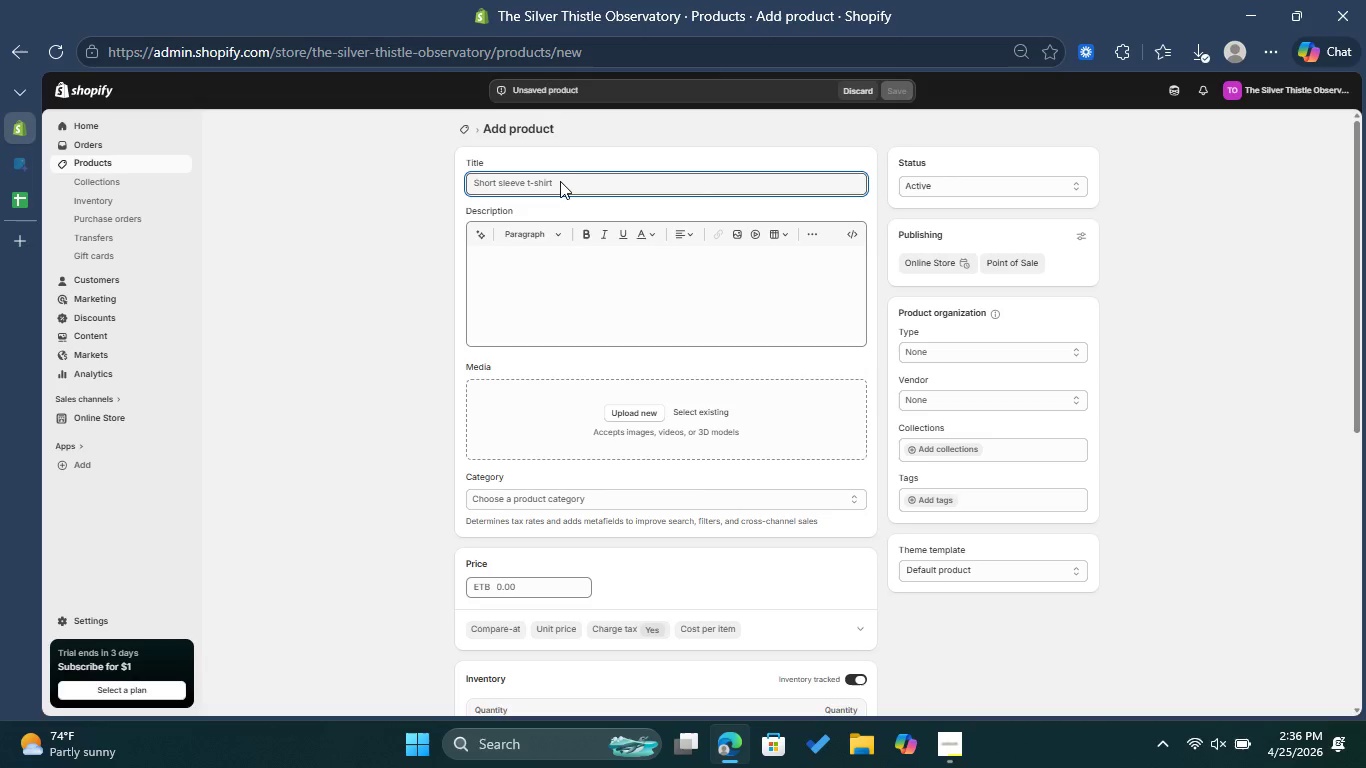 
wait(15.25)
 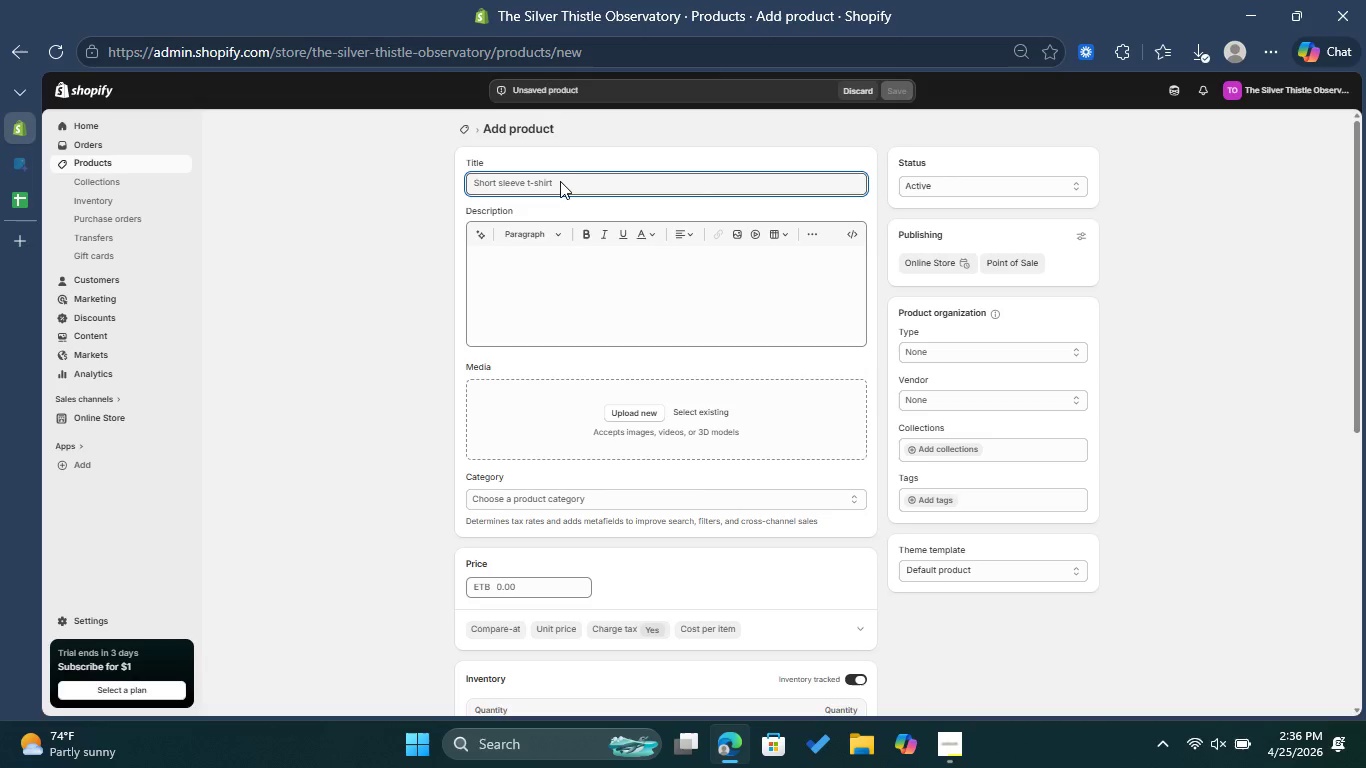 
type(The Heri)
 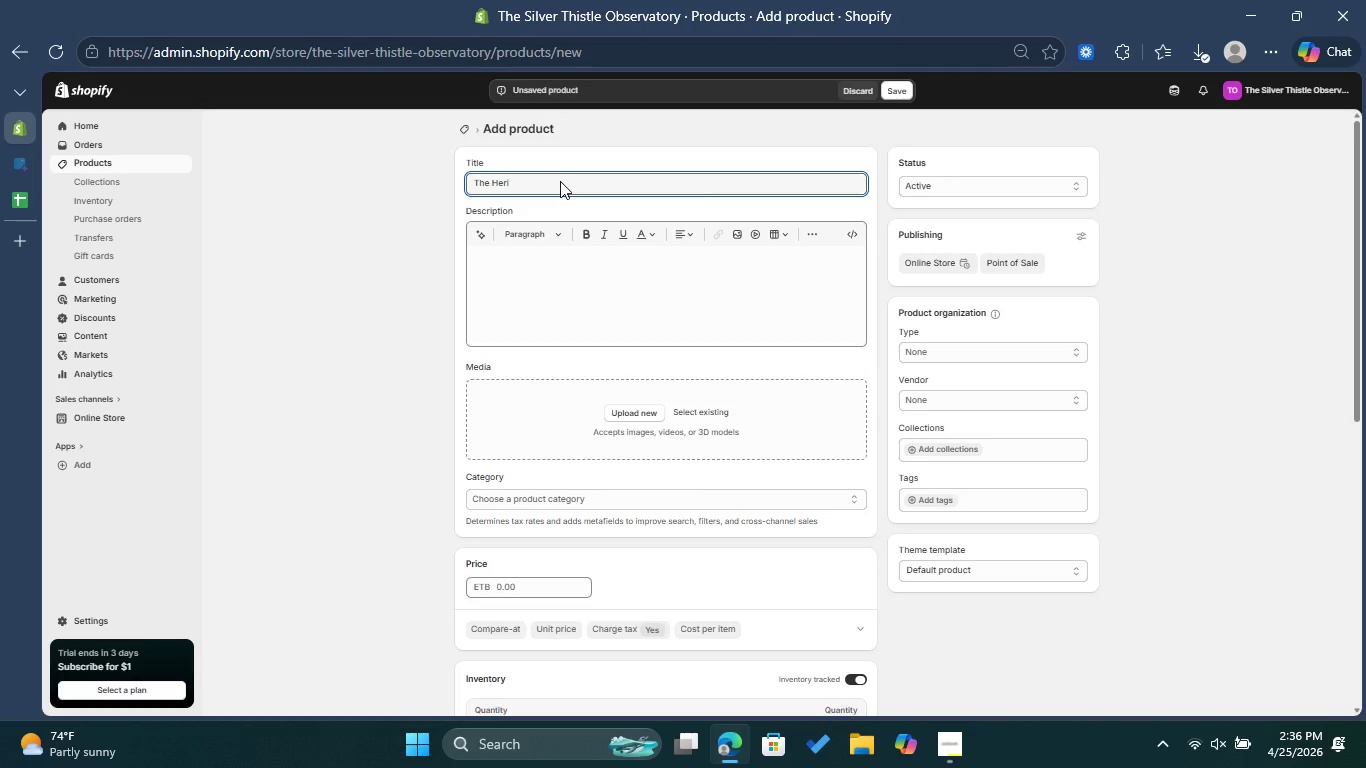 
type(dean Comfort Set)
 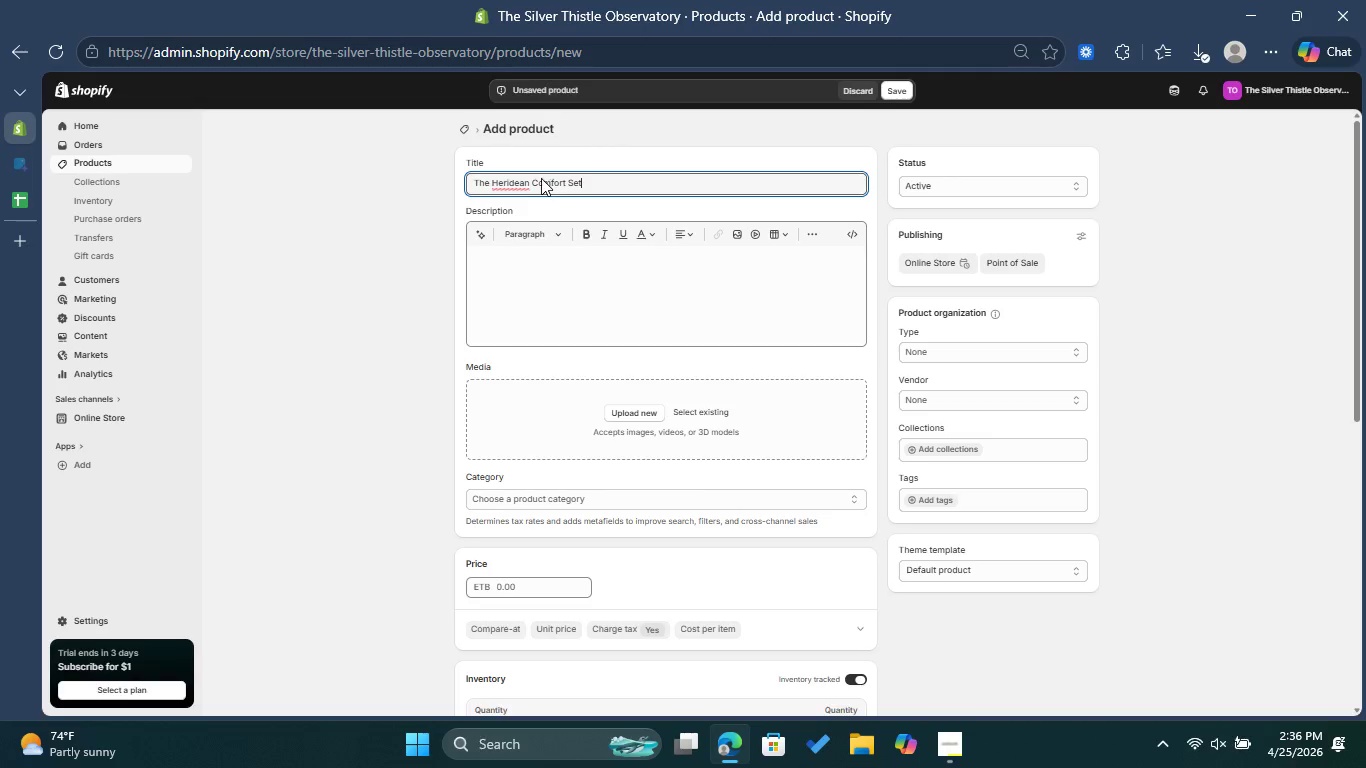 
left_click_drag(start_coordinate=[491, 178], to_coordinate=[503, 181])
 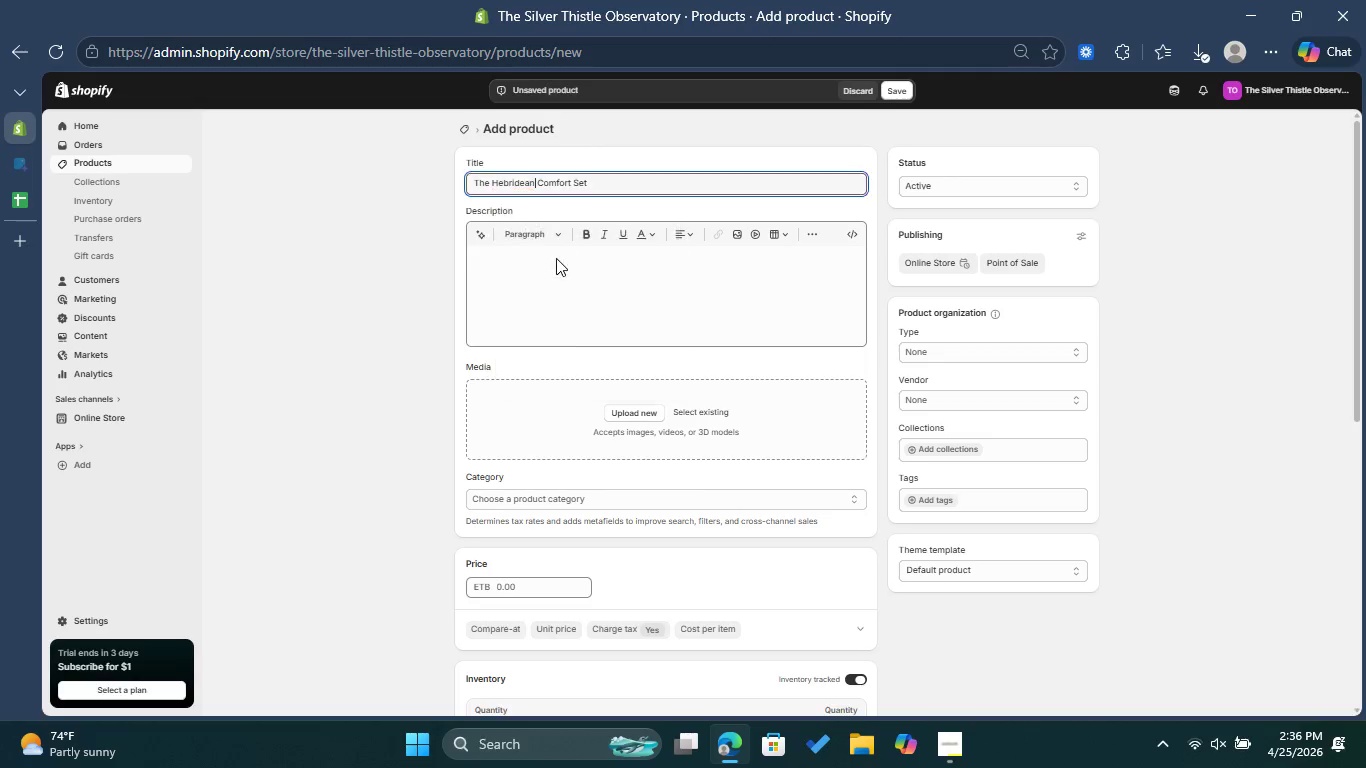 
left_click([597, 181])
 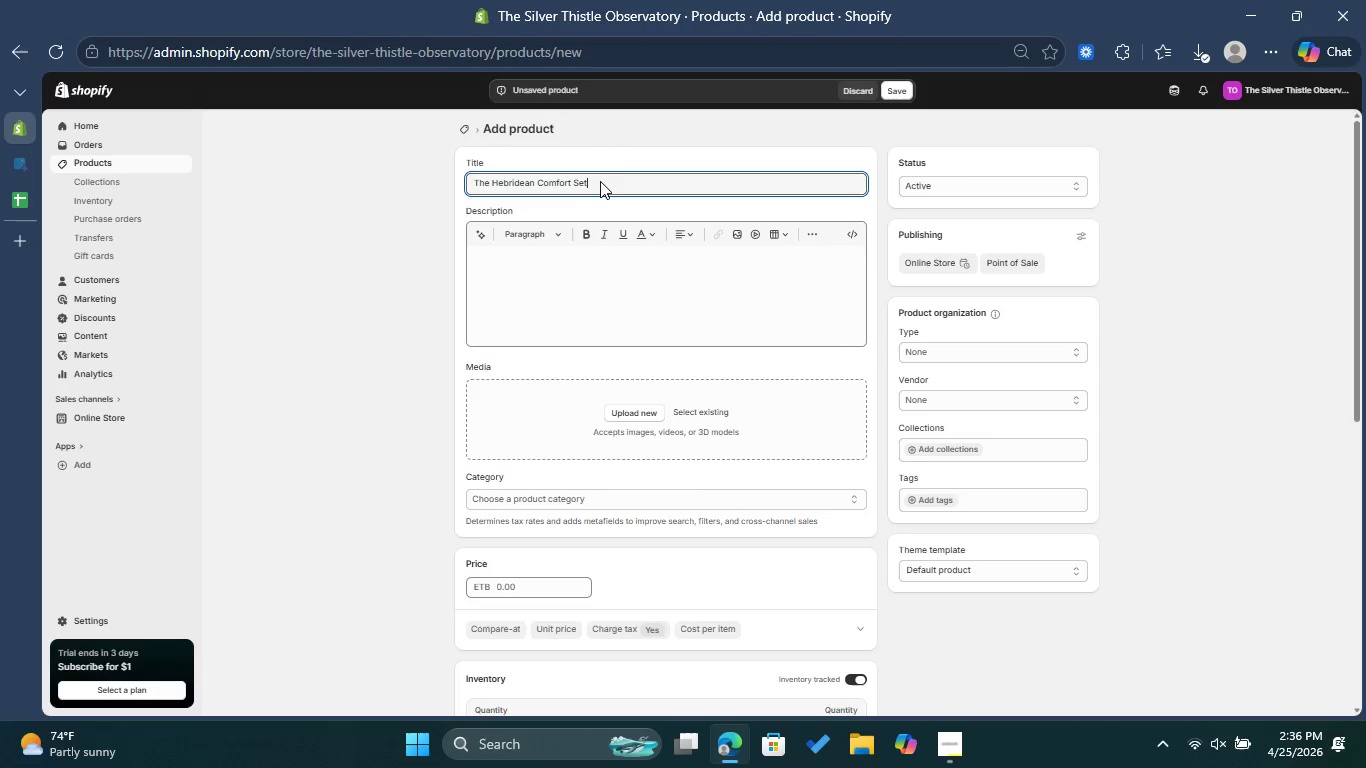 
left_click([540, 263])
 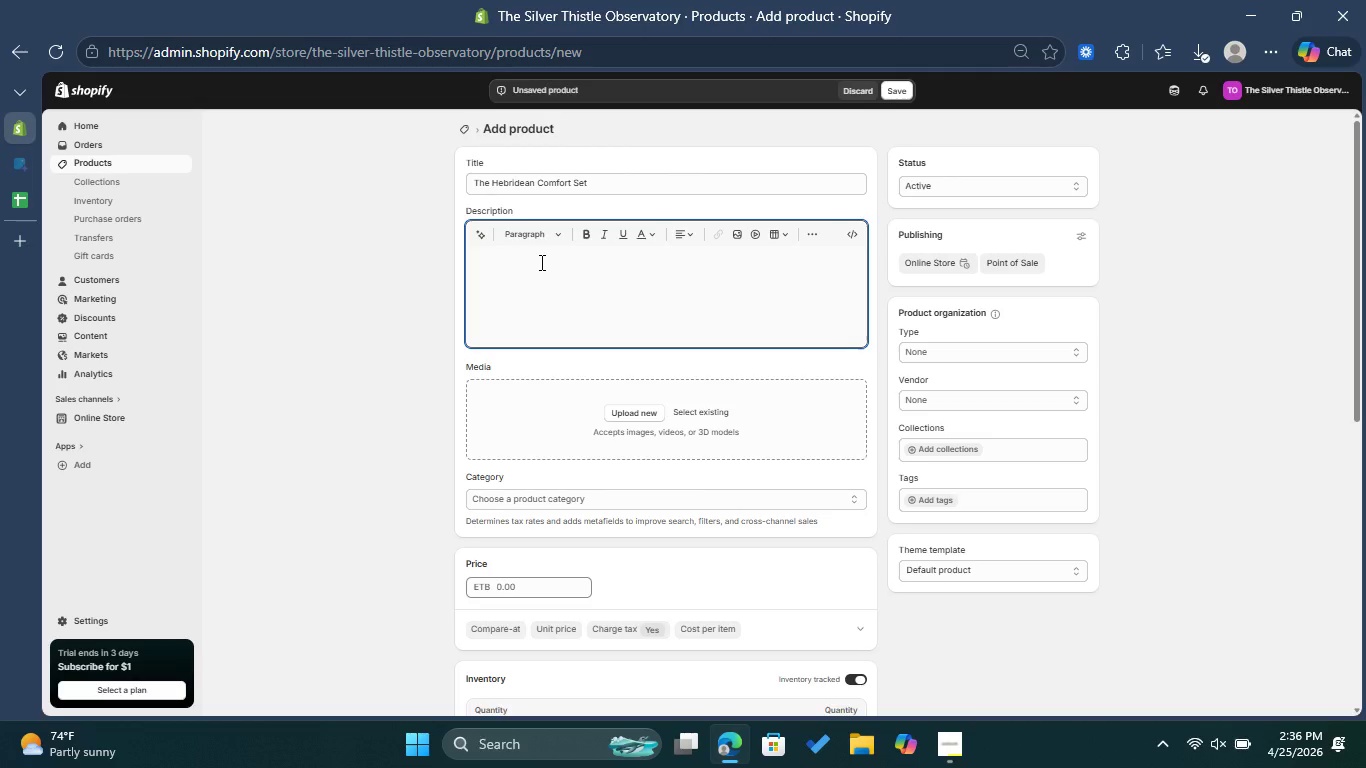 
wait(17.47)
 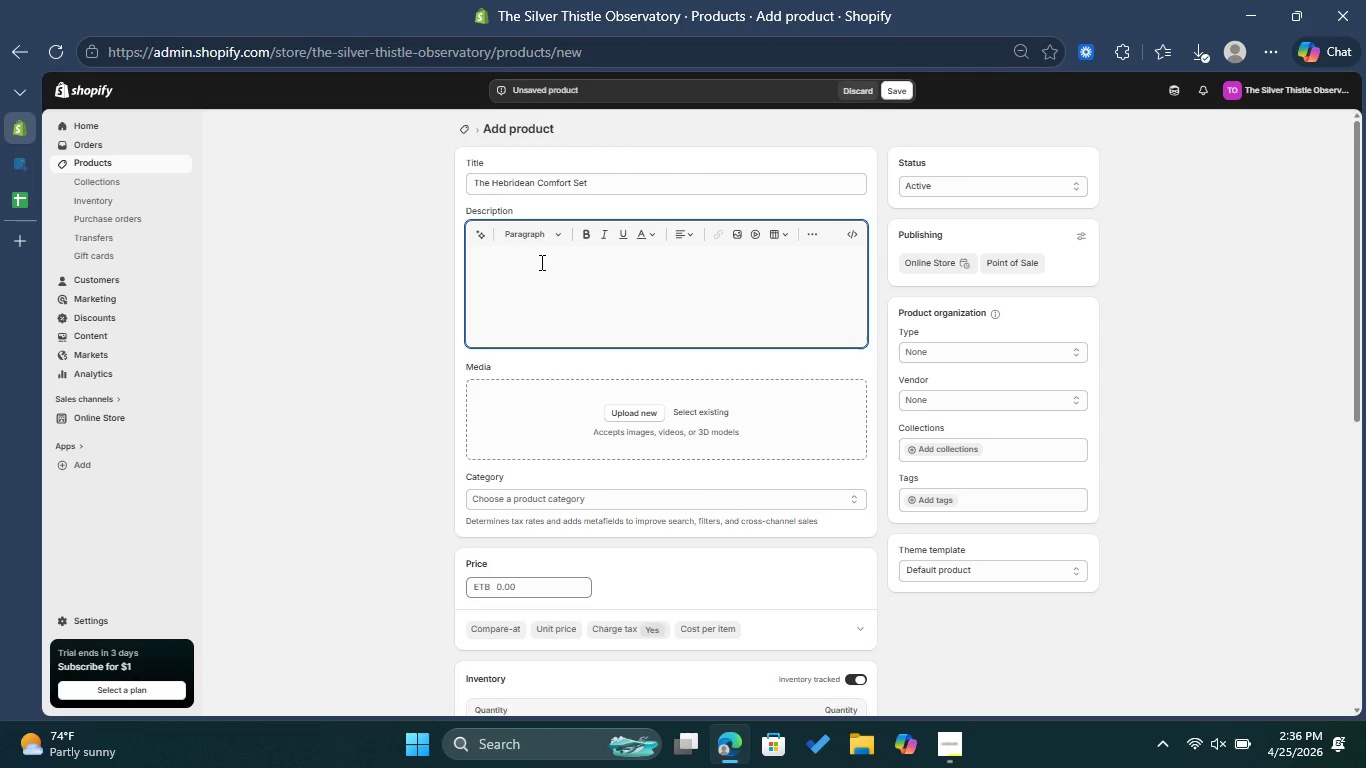 
left_click([555, 241])
 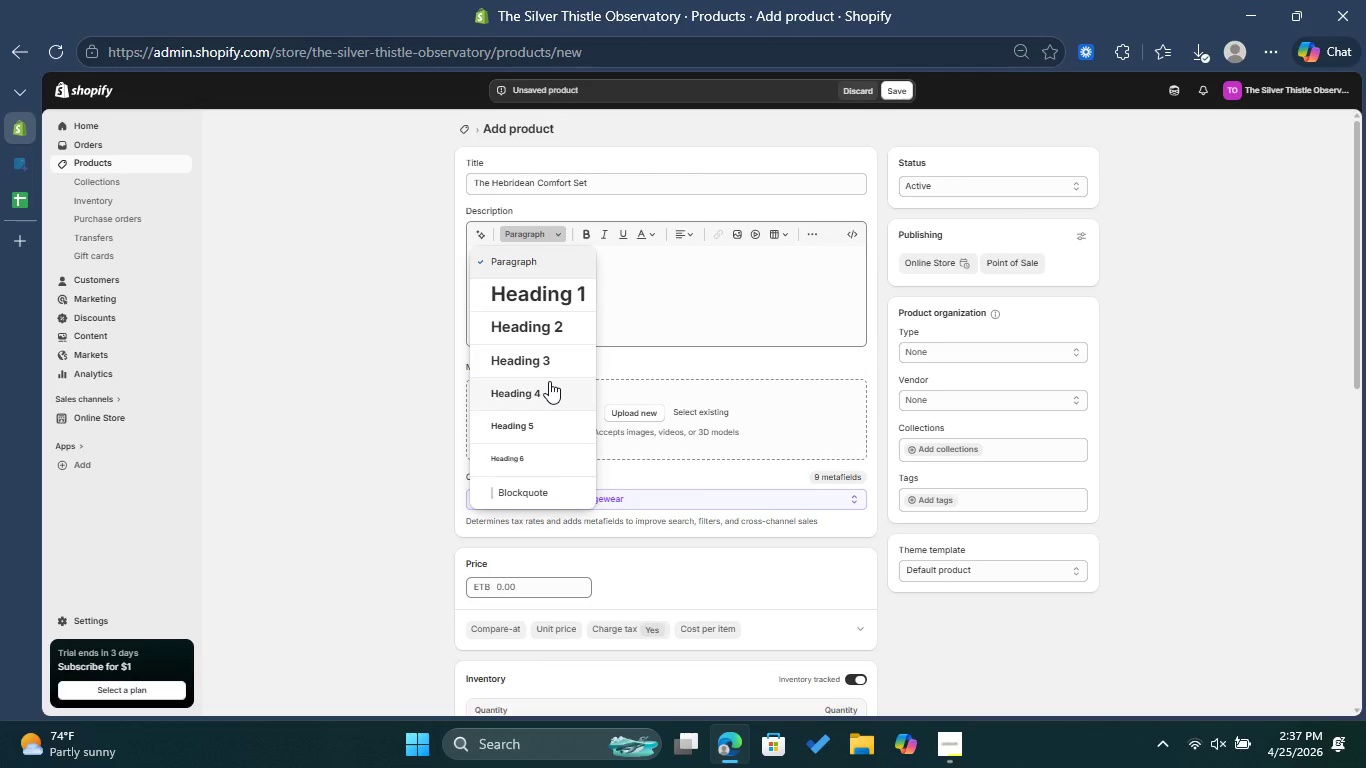 
wait(12.97)
 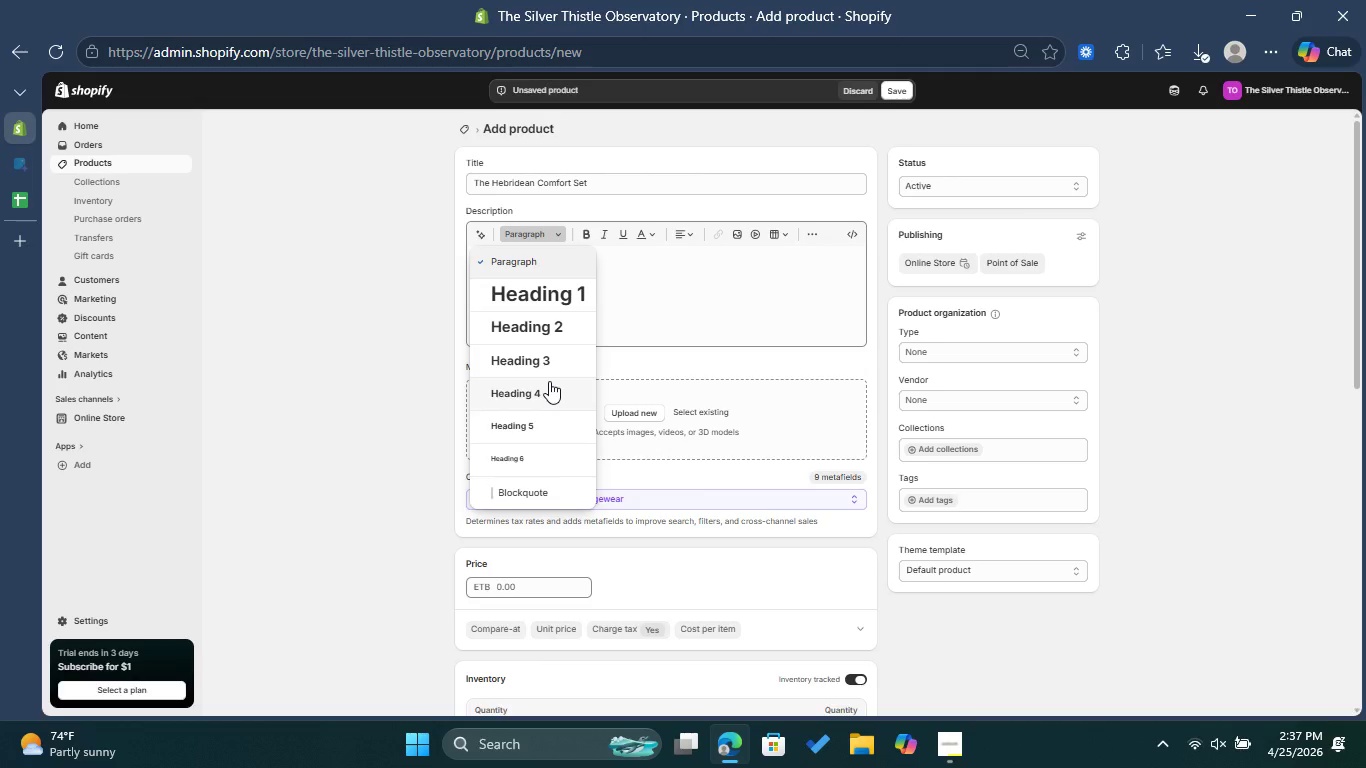 
left_click([551, 364])
 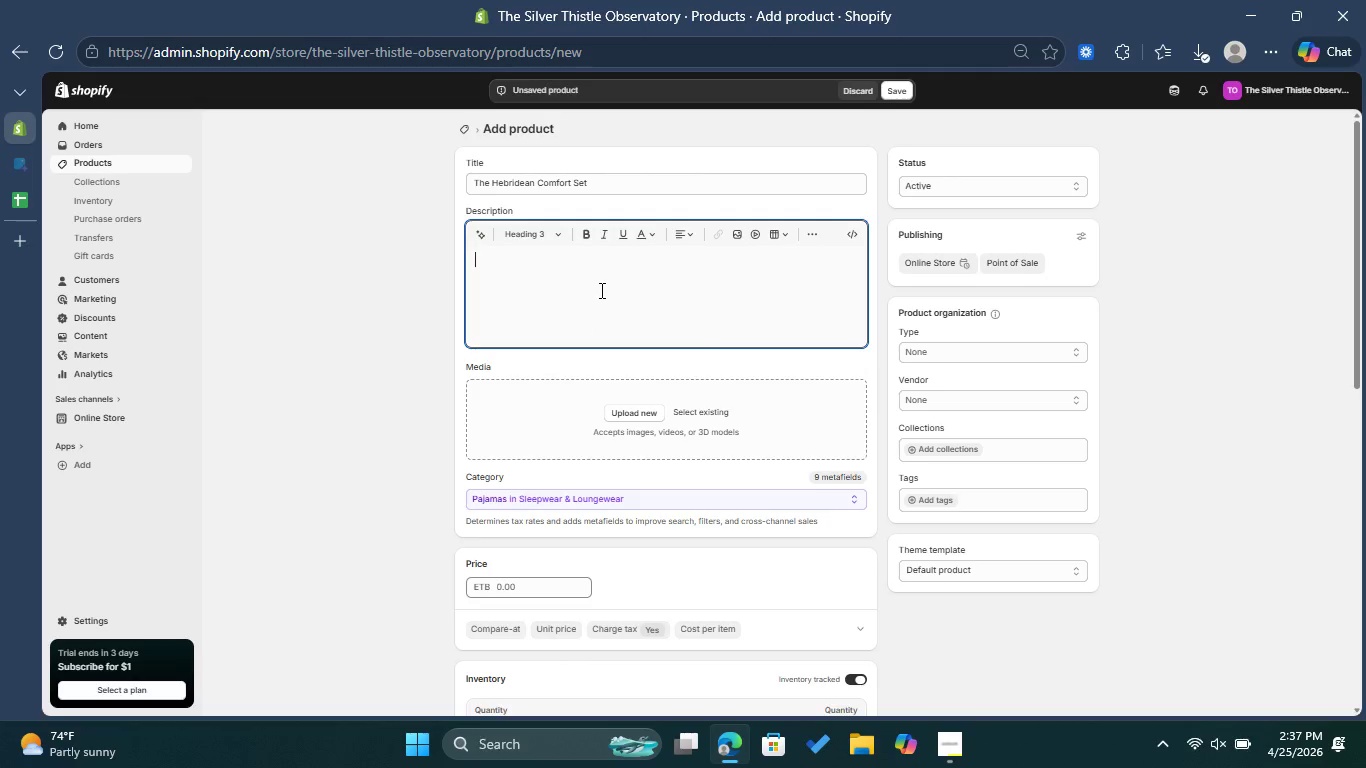 
wait(6.62)
 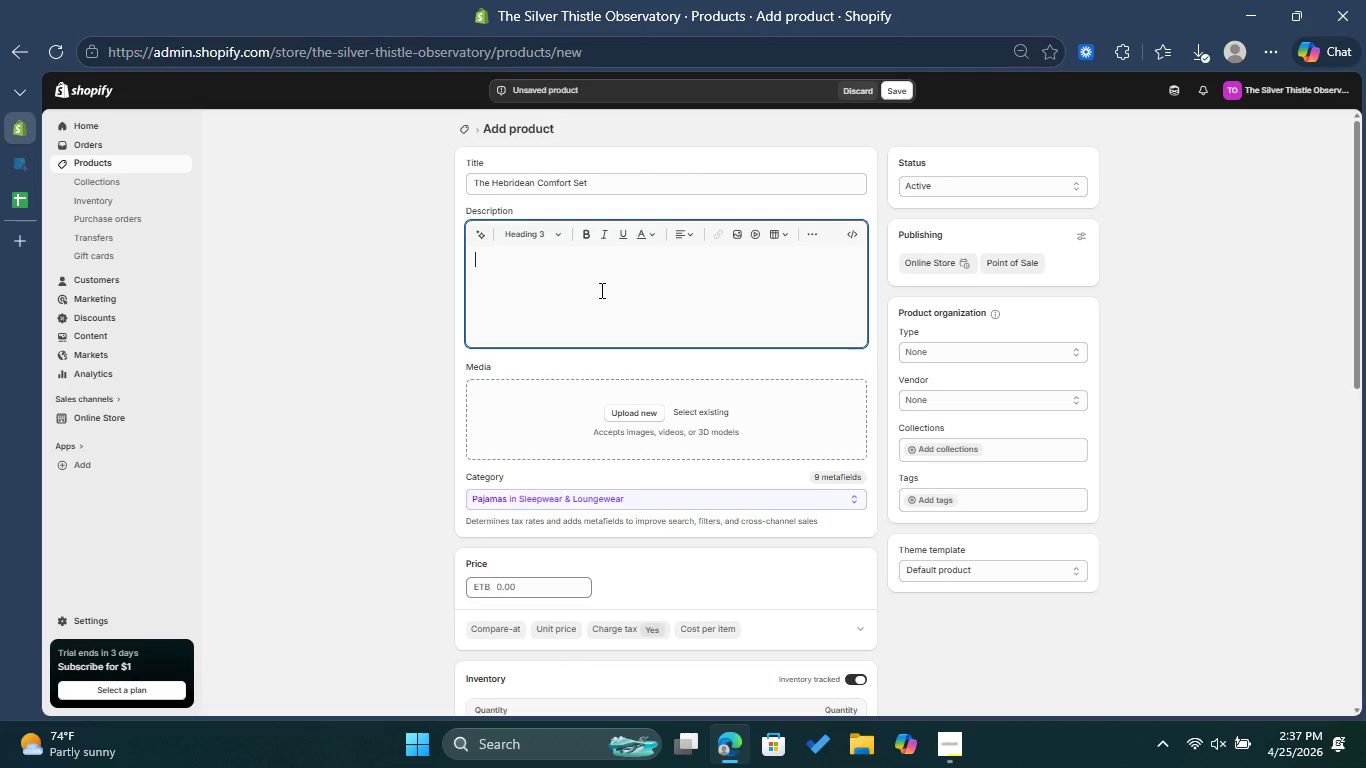 
type(The Essence )
 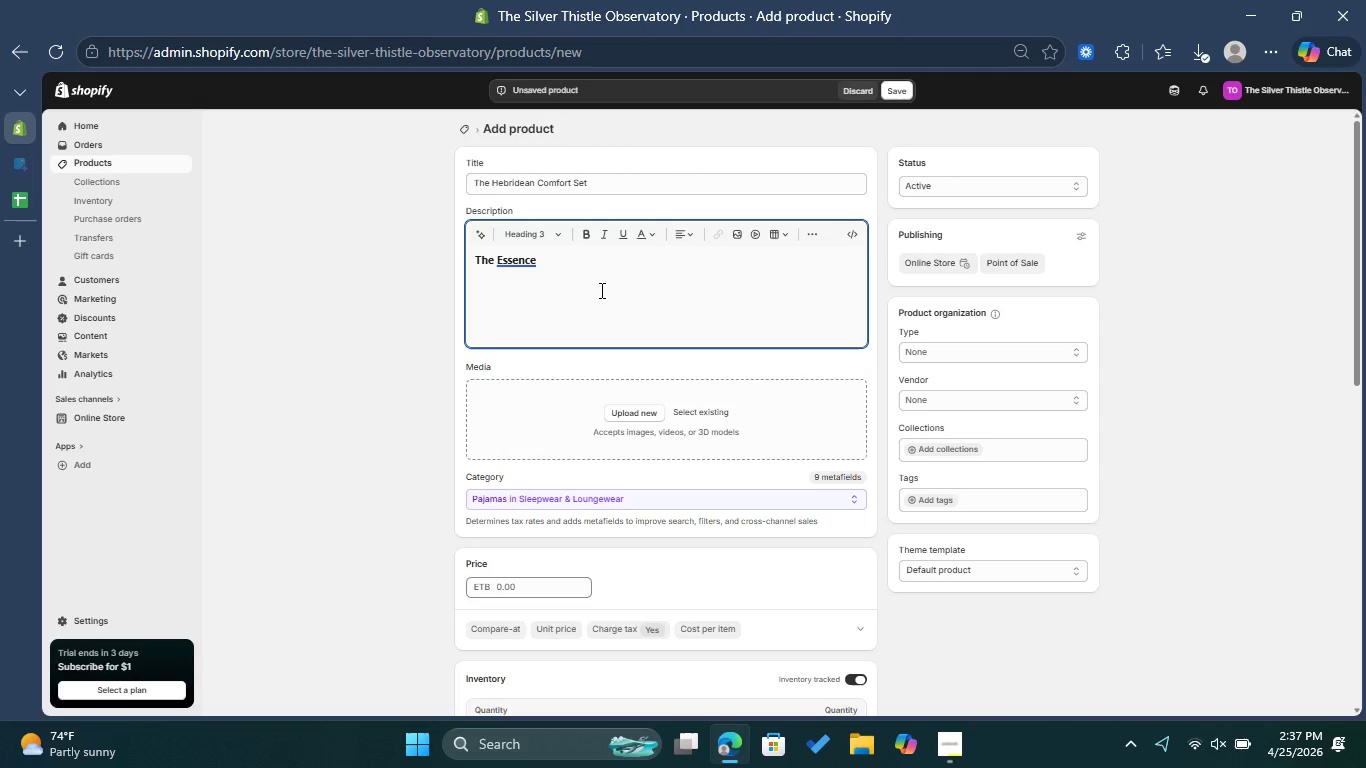 
wait(5.64)
 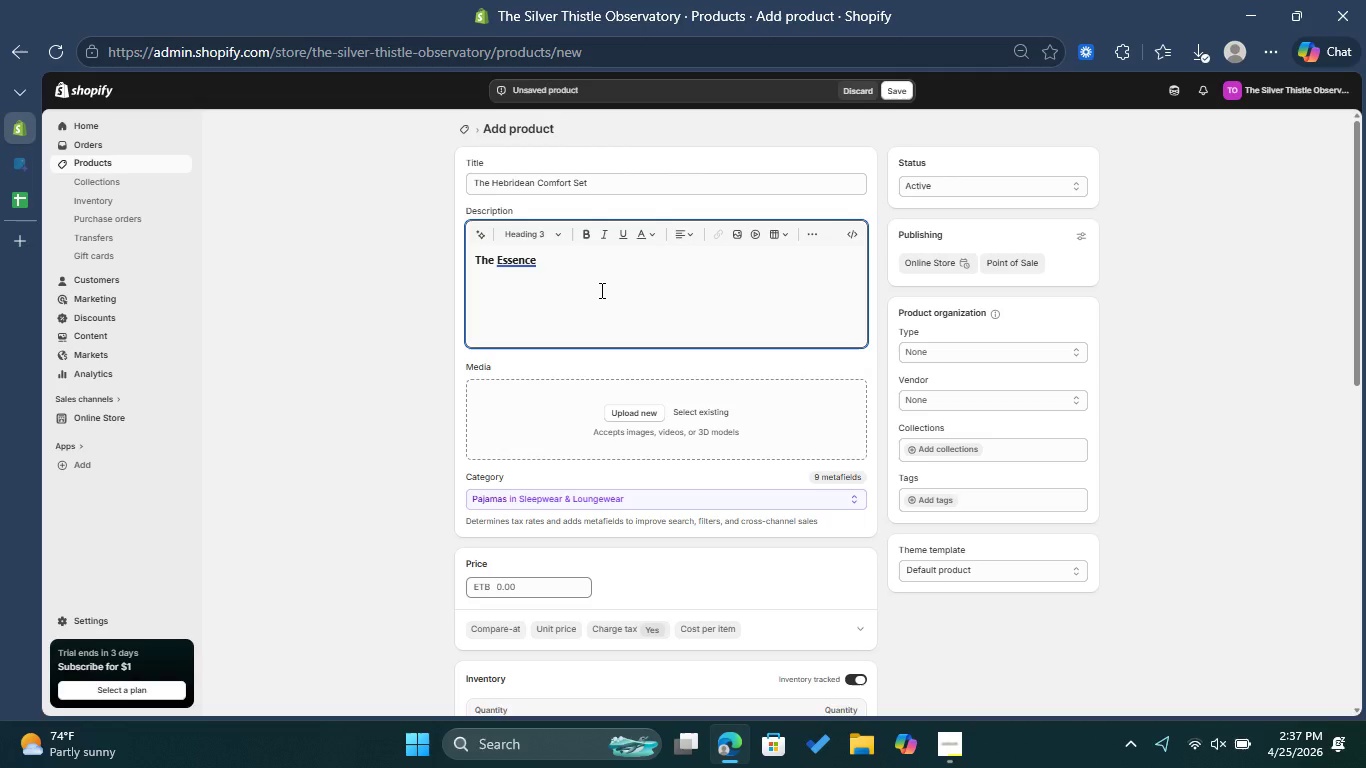 
type(of The Herbr)
 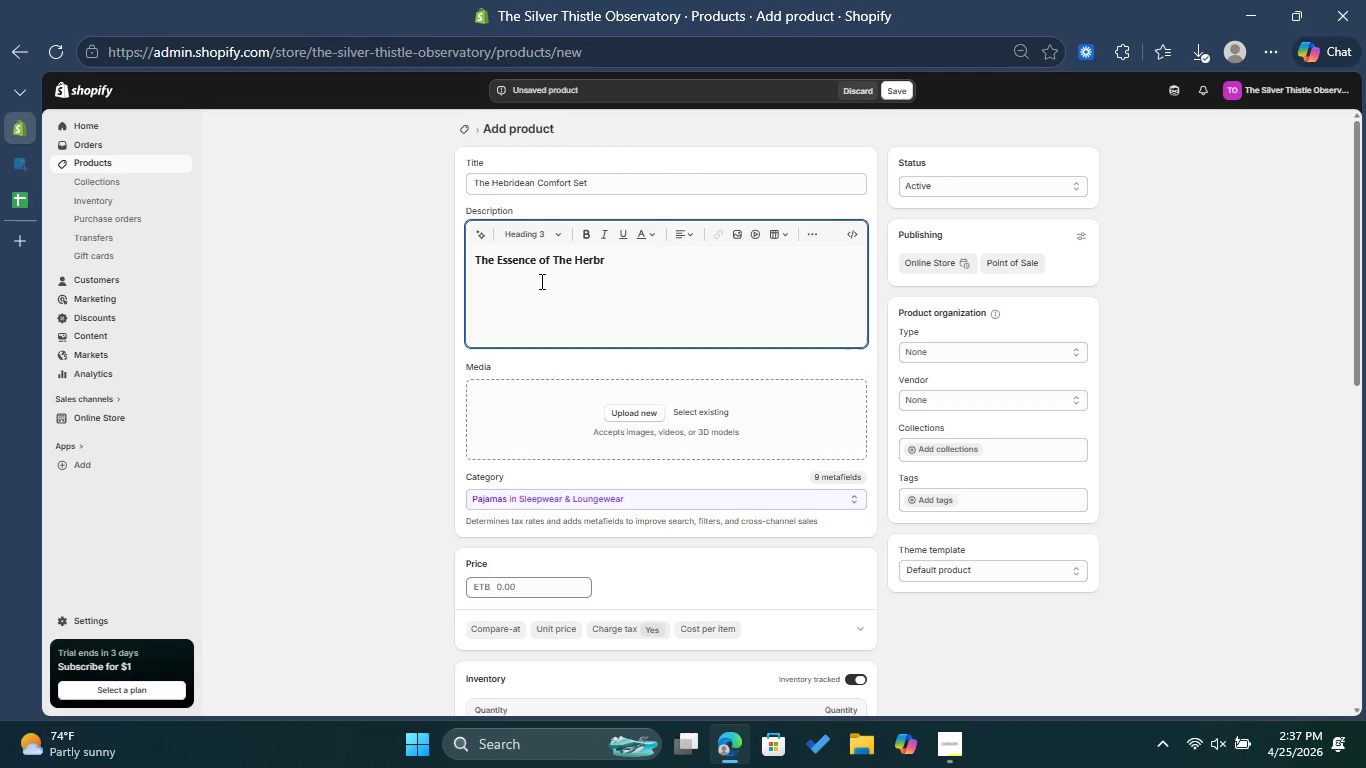 
wait(9.0)
 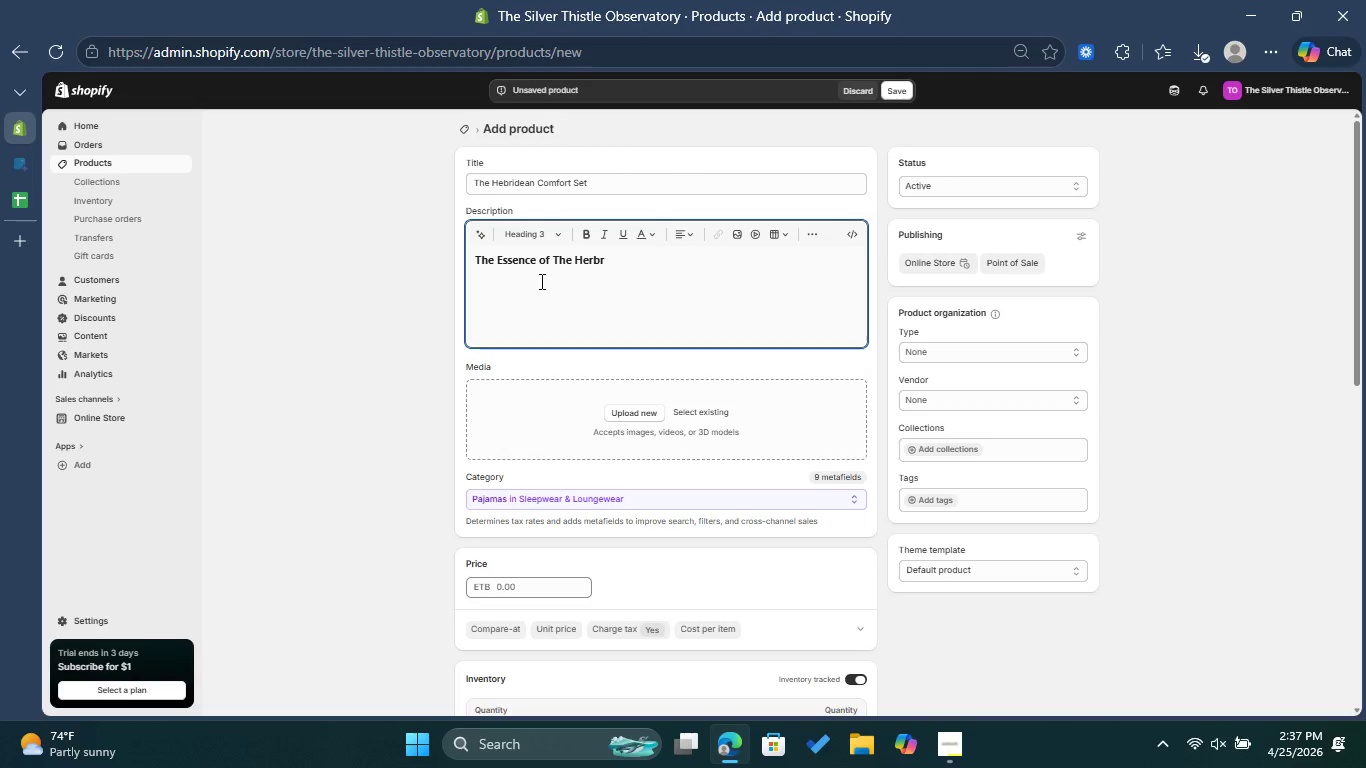 
key(I)
 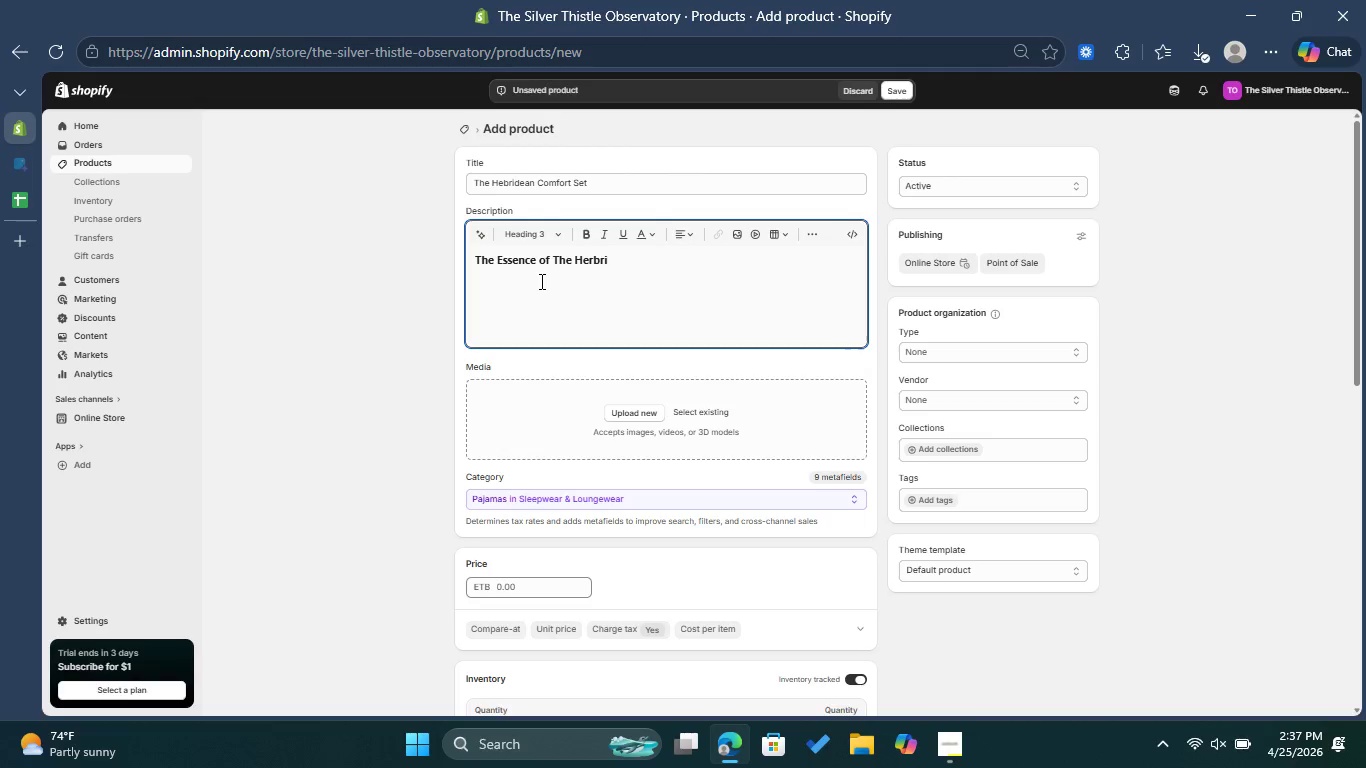 
wait(6.23)
 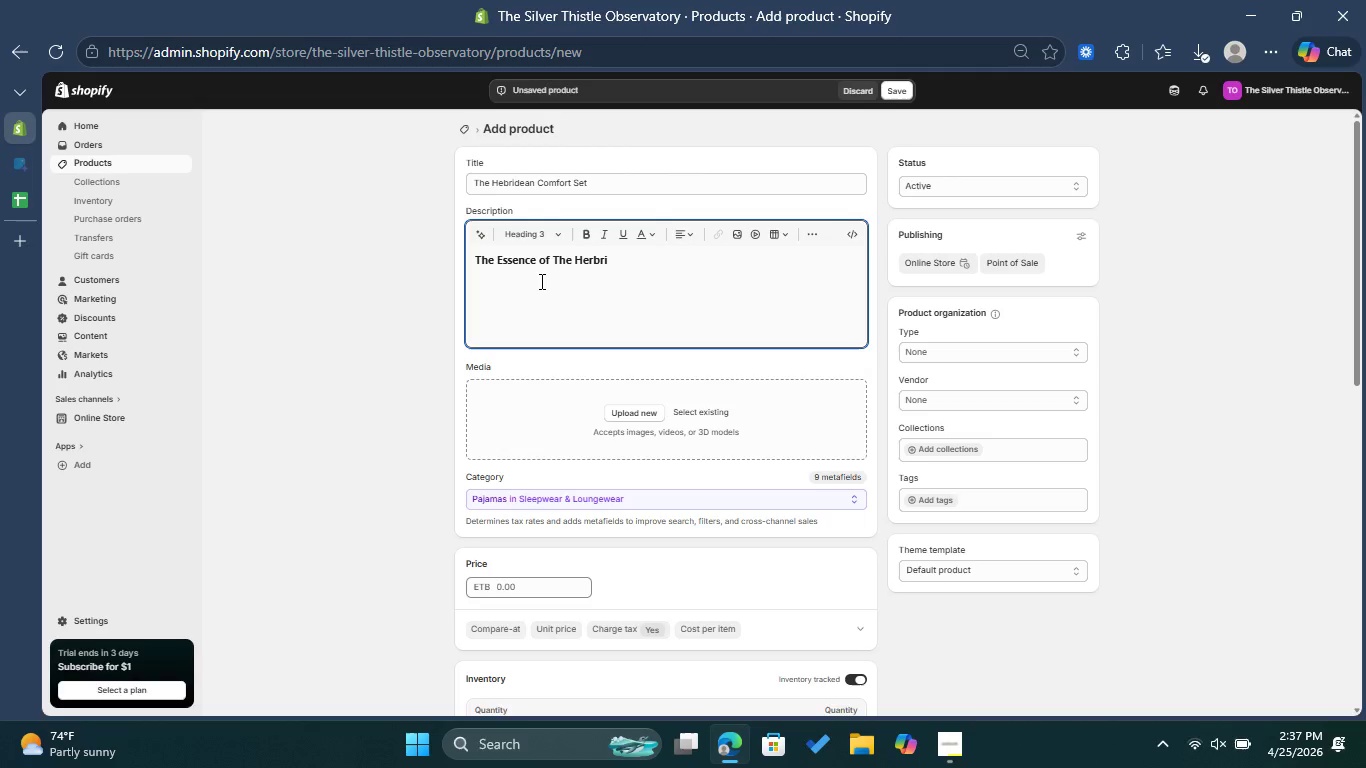 
type(dean C)
 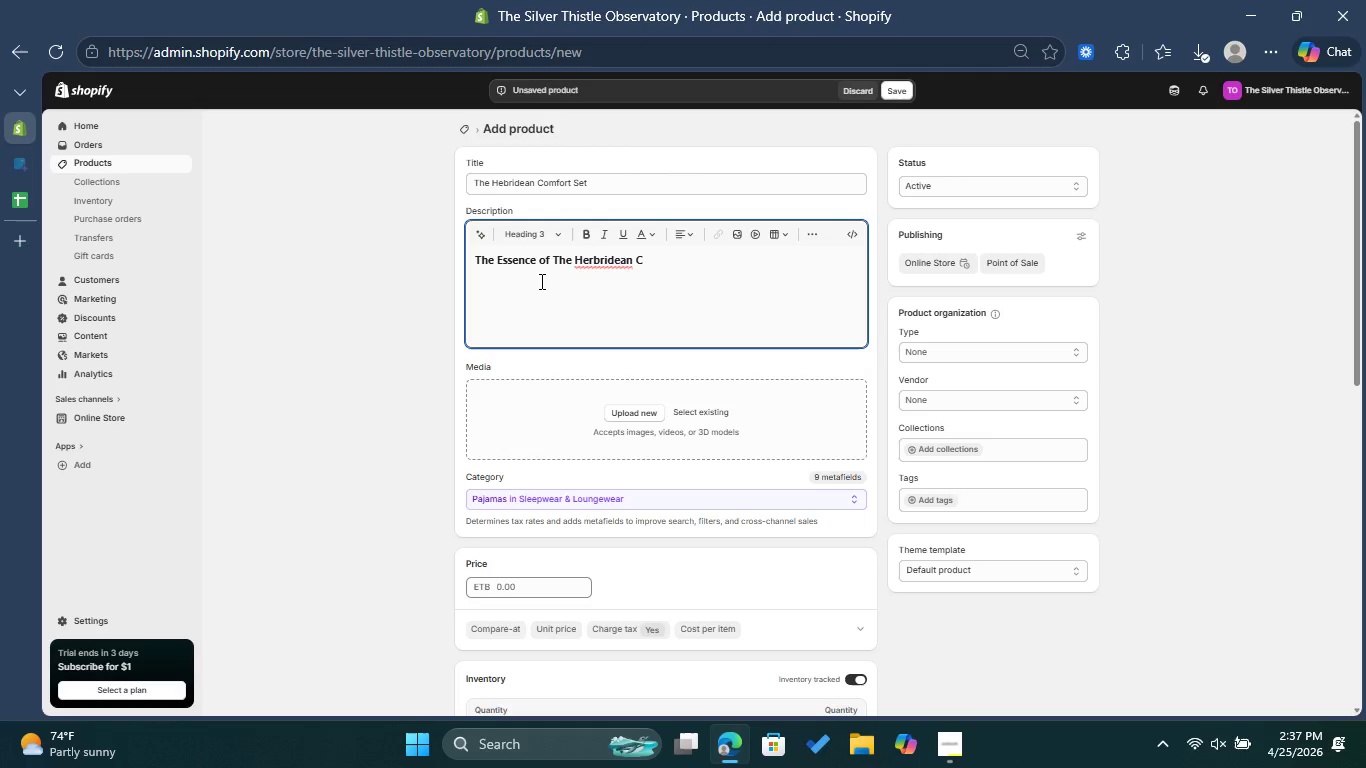 
left_click([607, 257])
 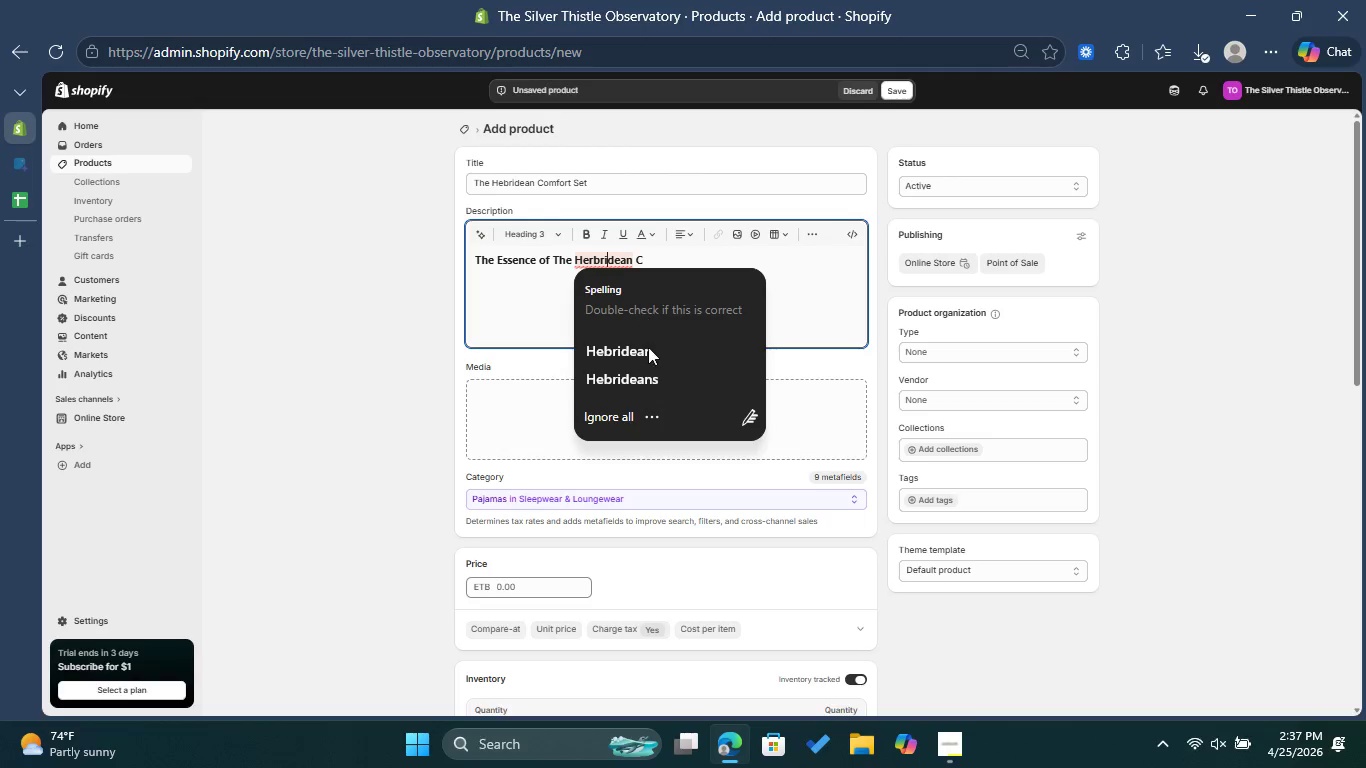 
left_click([648, 348])
 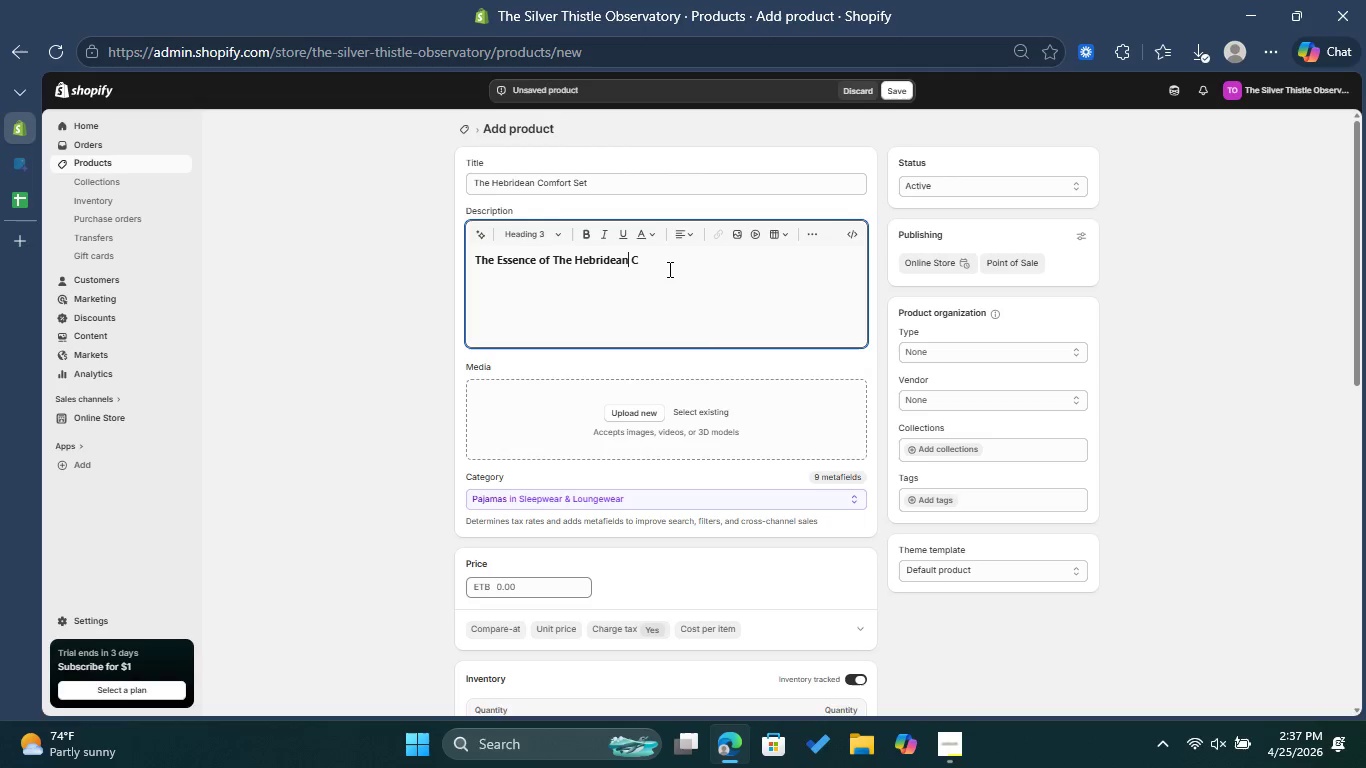 
left_click([668, 264])
 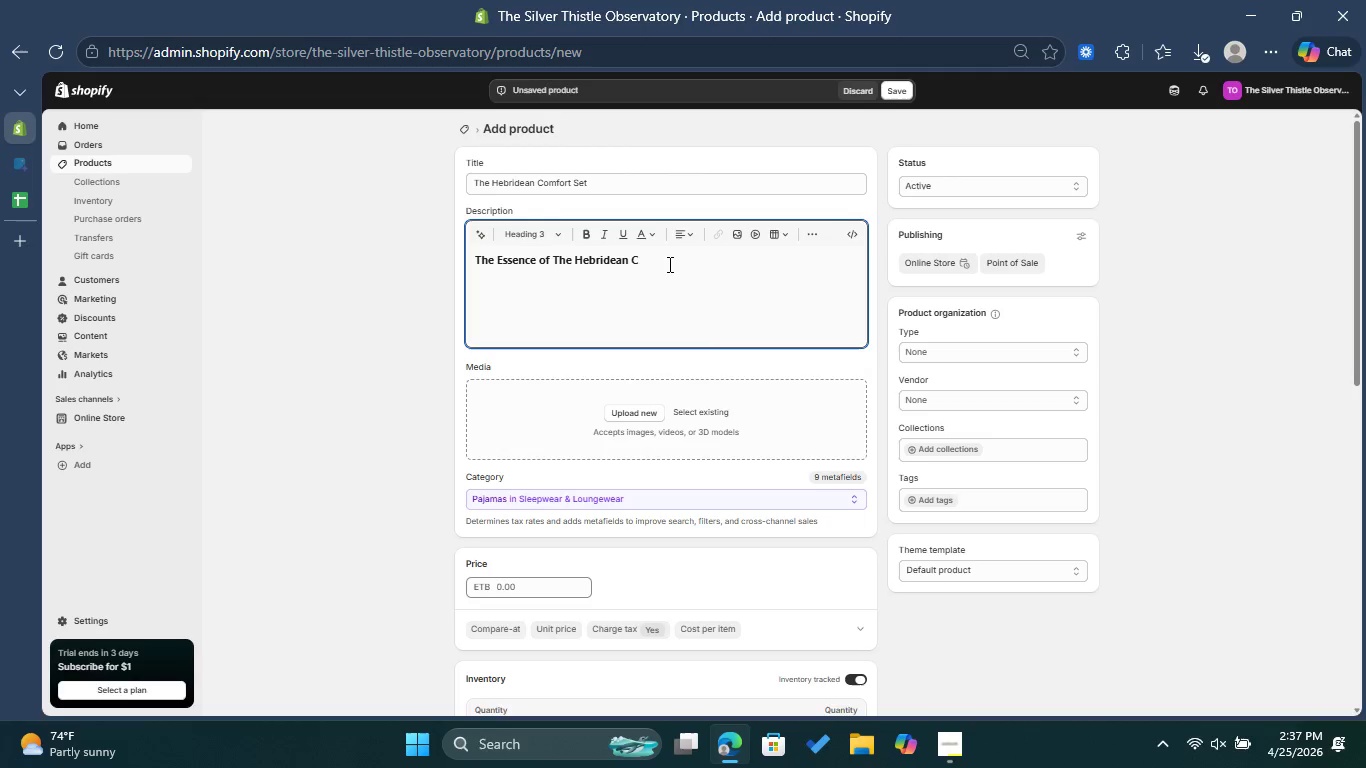 
type(om)
 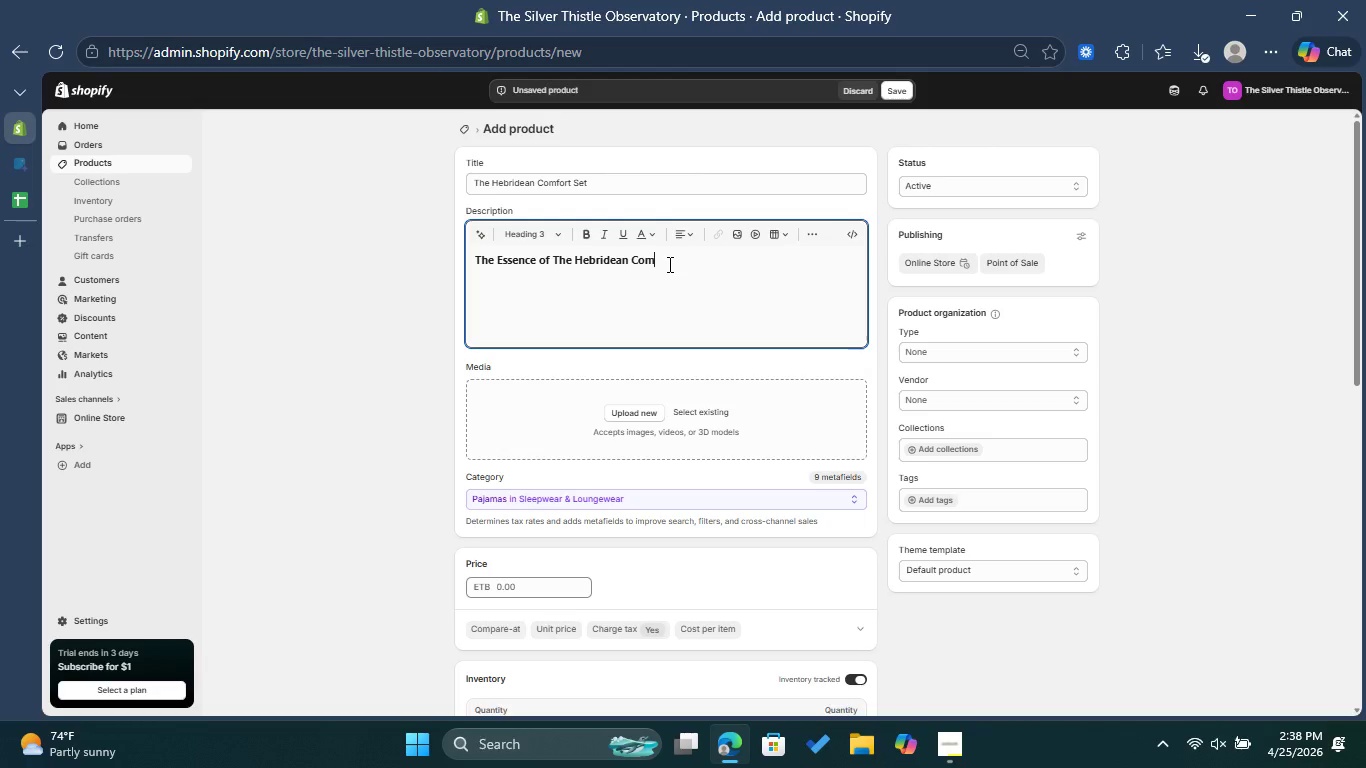 
type(fort Set)
 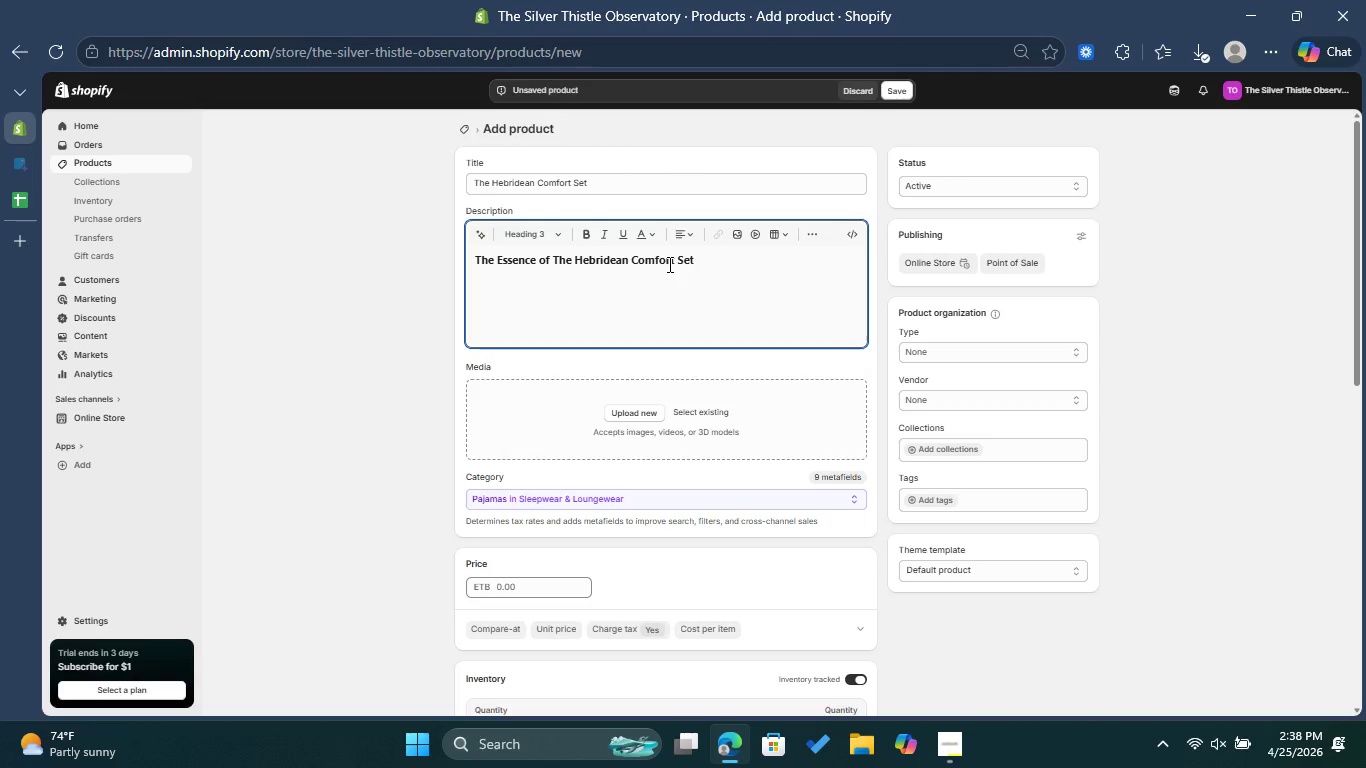 
key(Enter)
 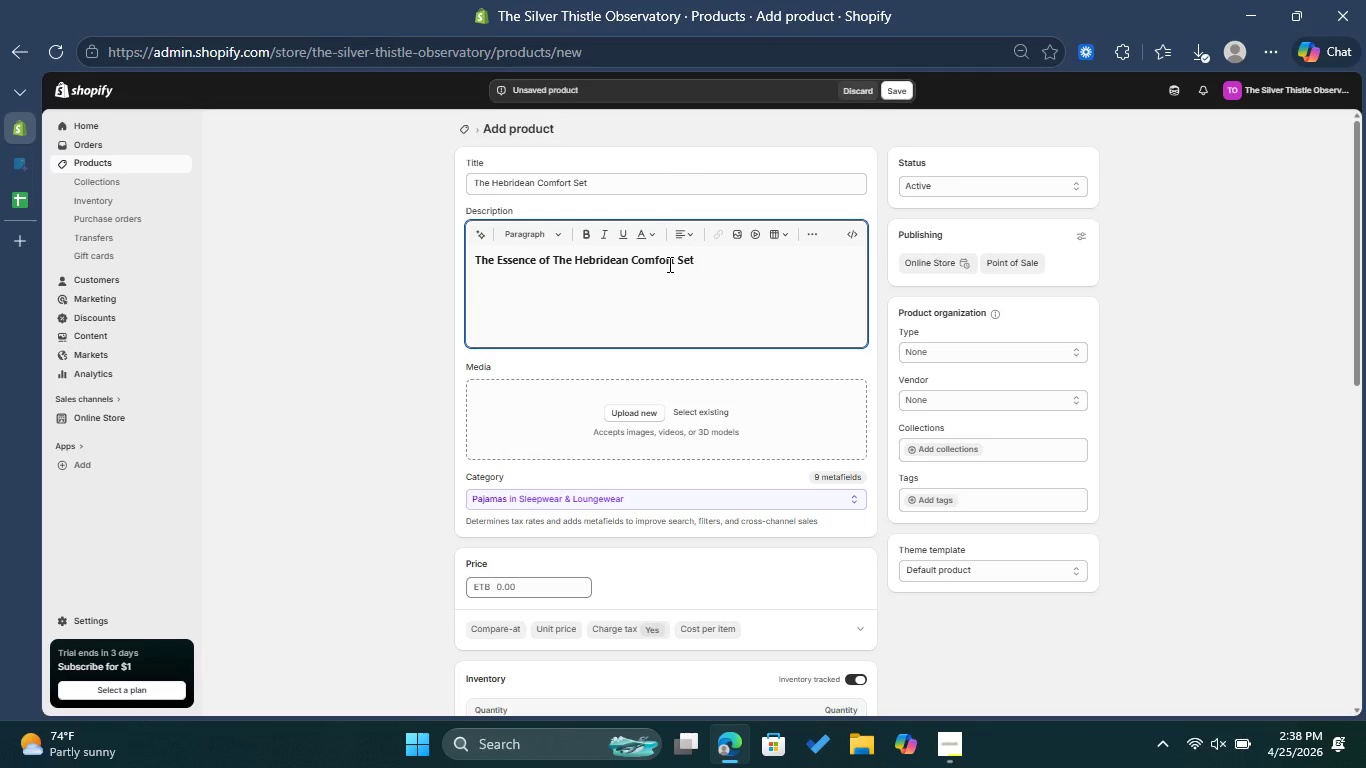 
wait(7.95)
 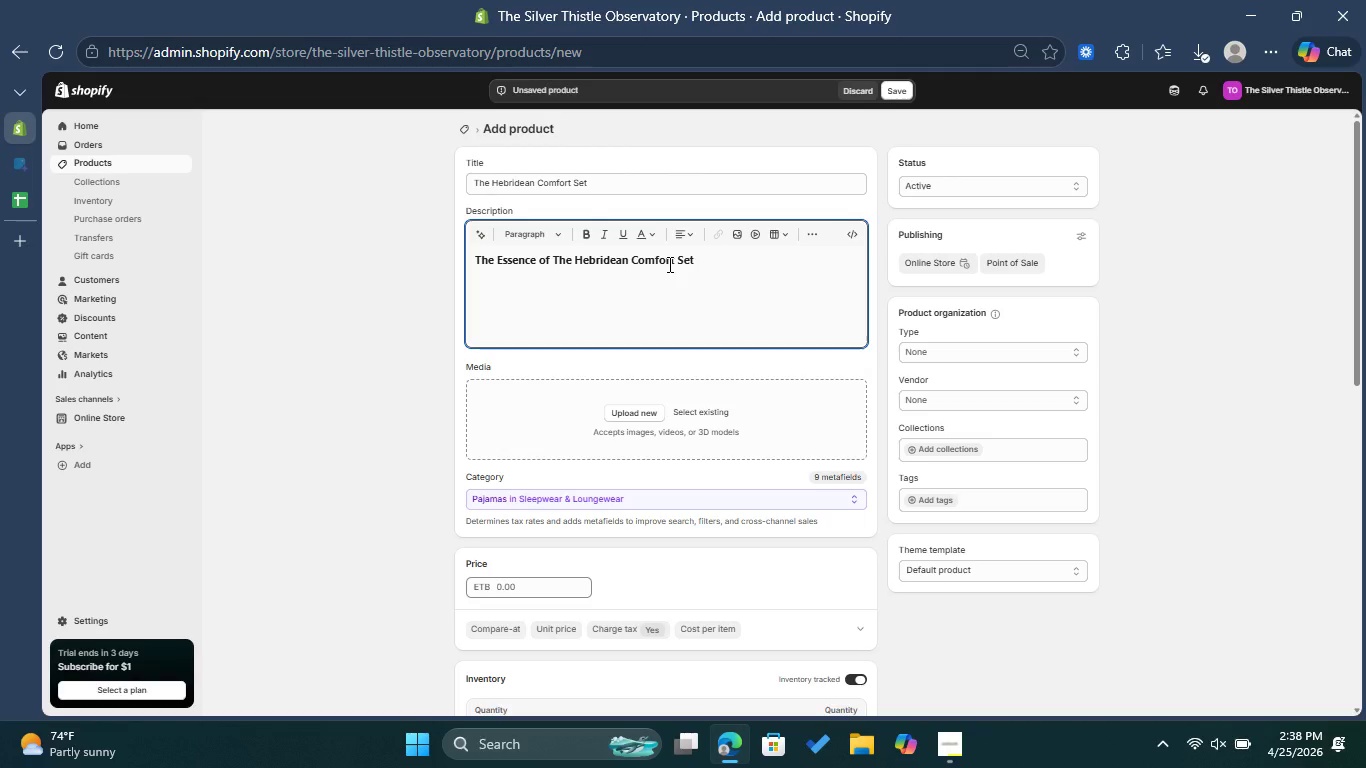 
type(In the heart of the )
 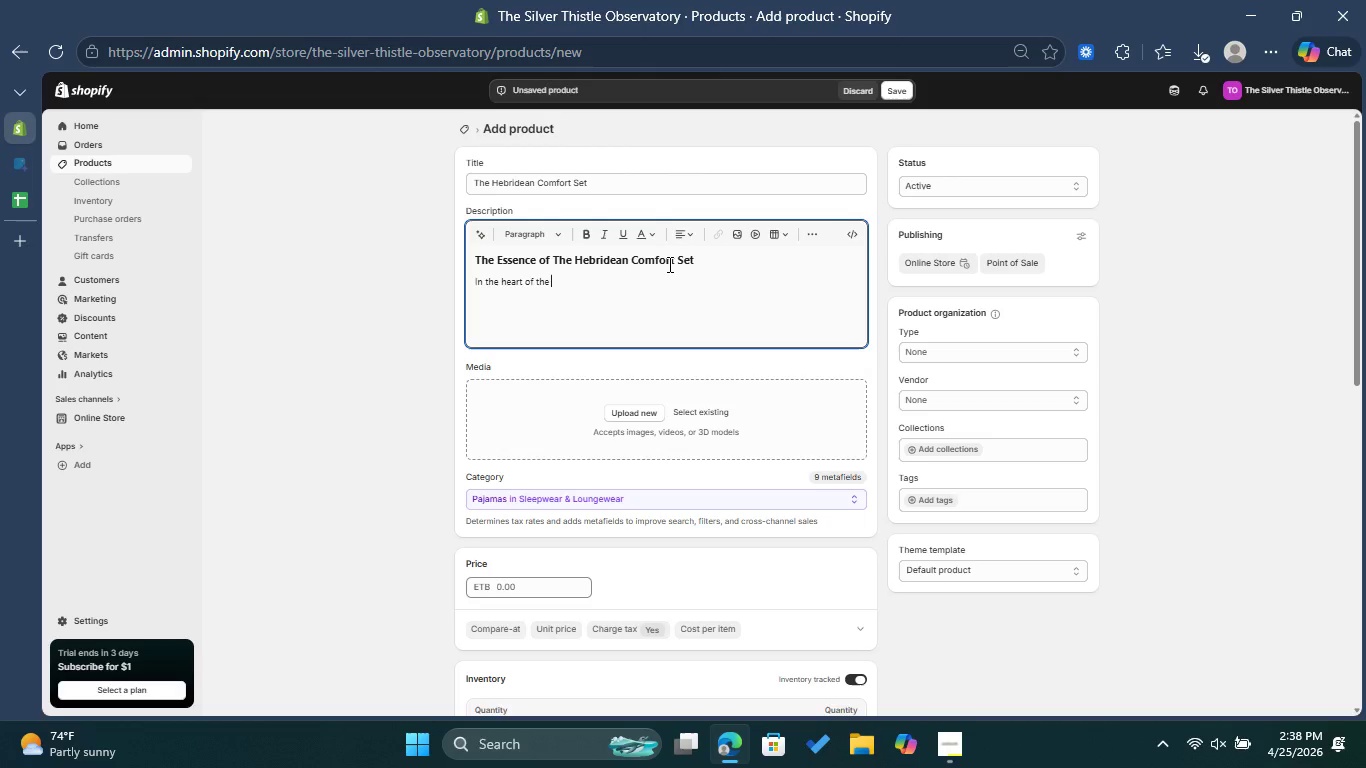 
type(Scottish Highlands, )
 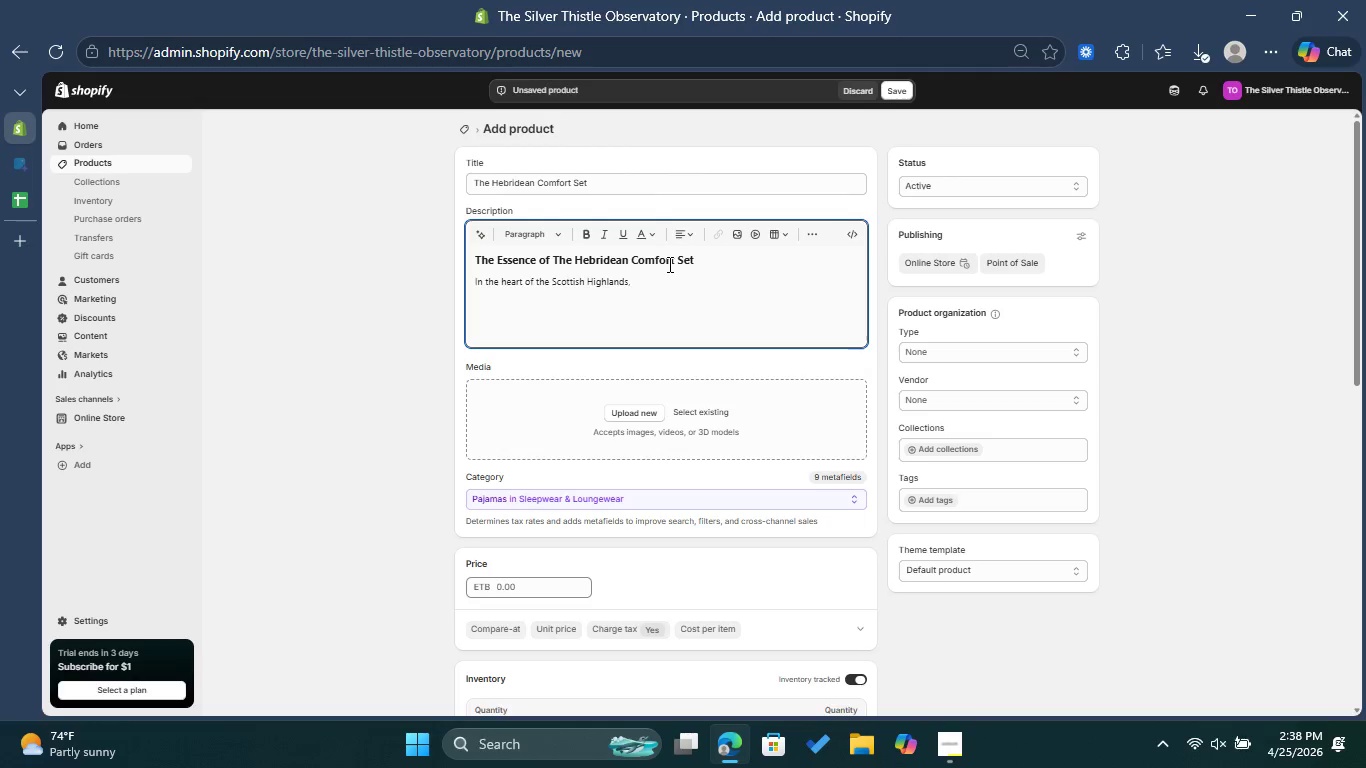 
wait(5.78)
 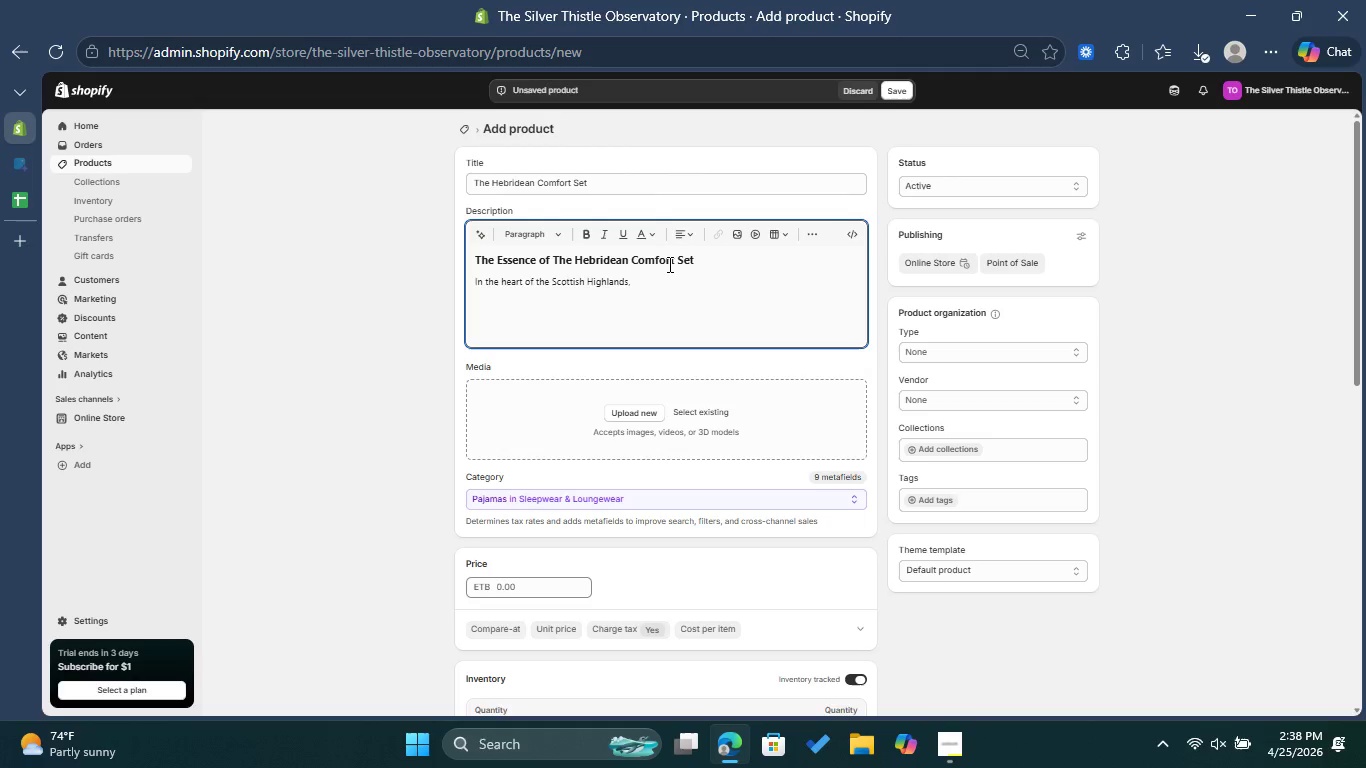 
type(where )
 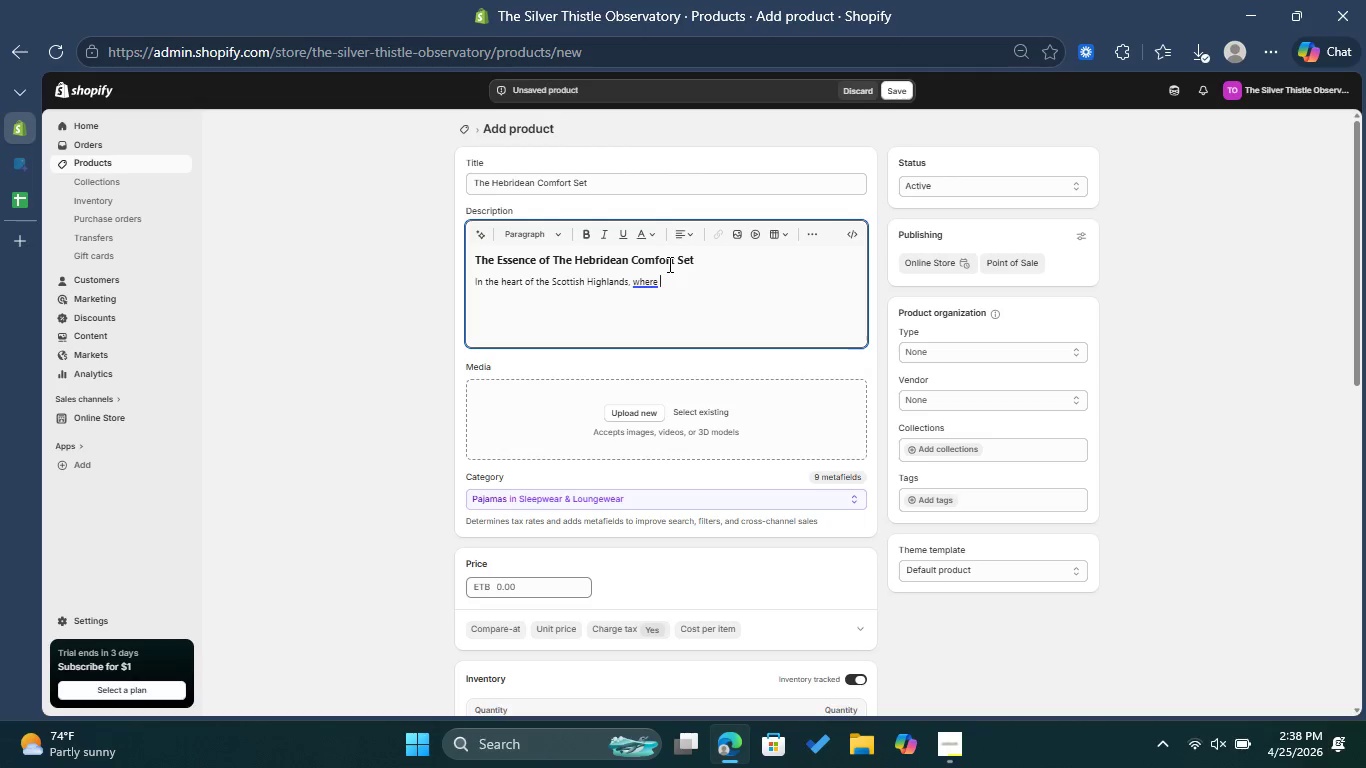 
type(the )
 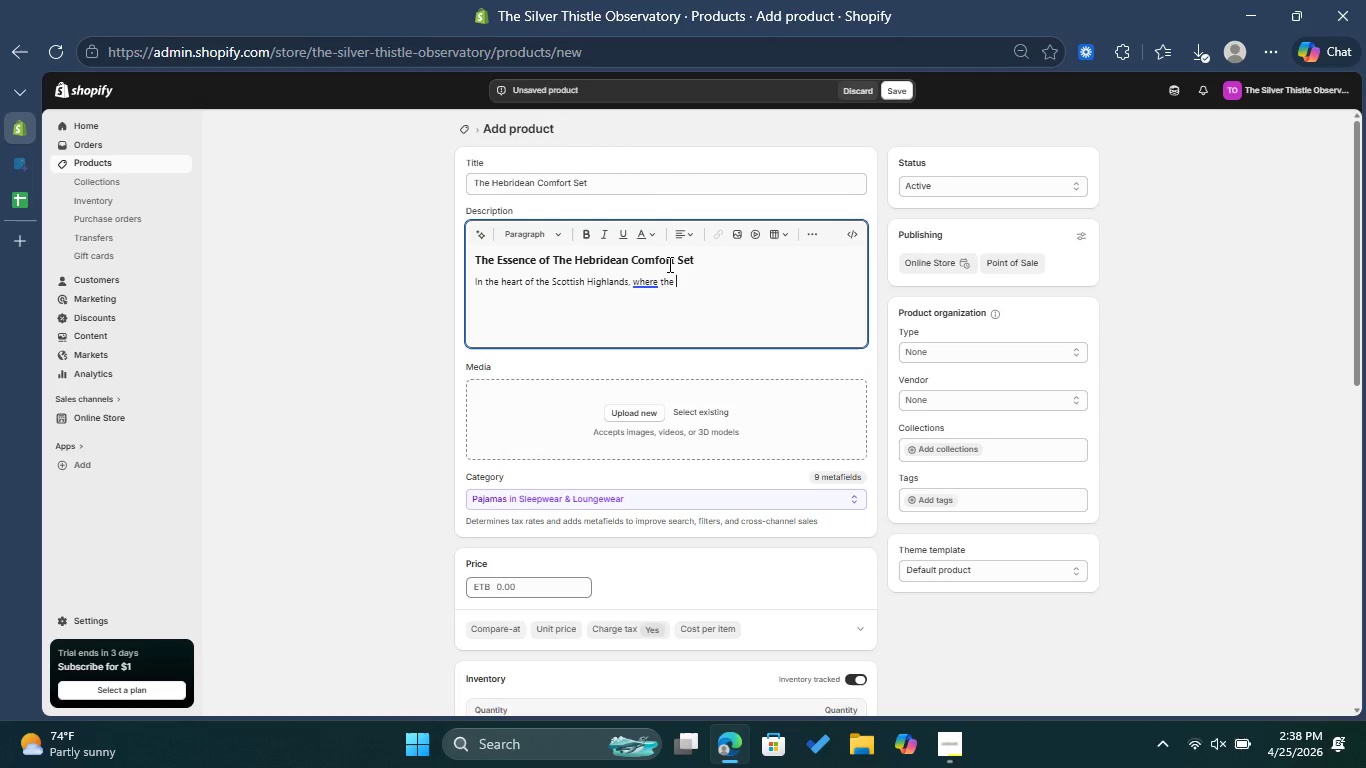 
type(mist )
 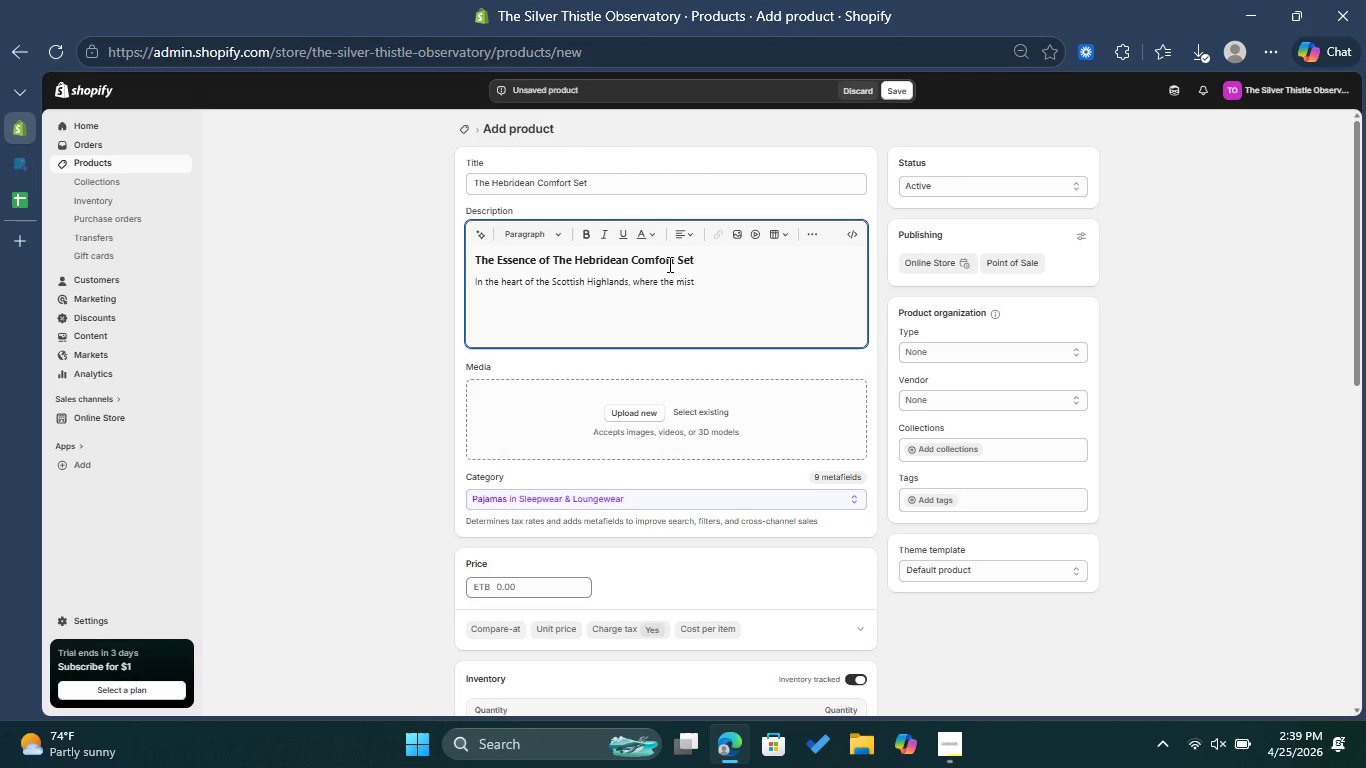 
wait(30.92)
 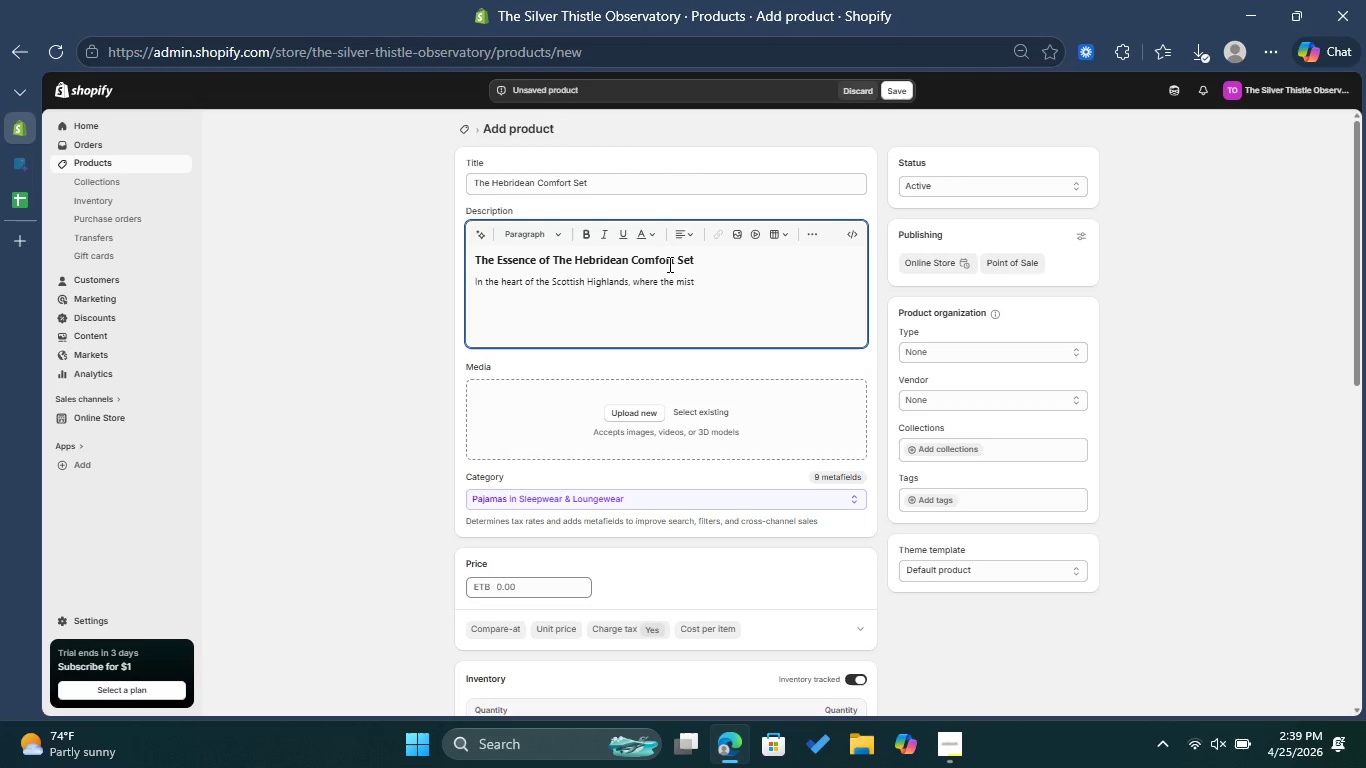 
type(clinds )
key(Backspace)
key(Backspace)
key(Backspace)
type(gs to the anchient )
 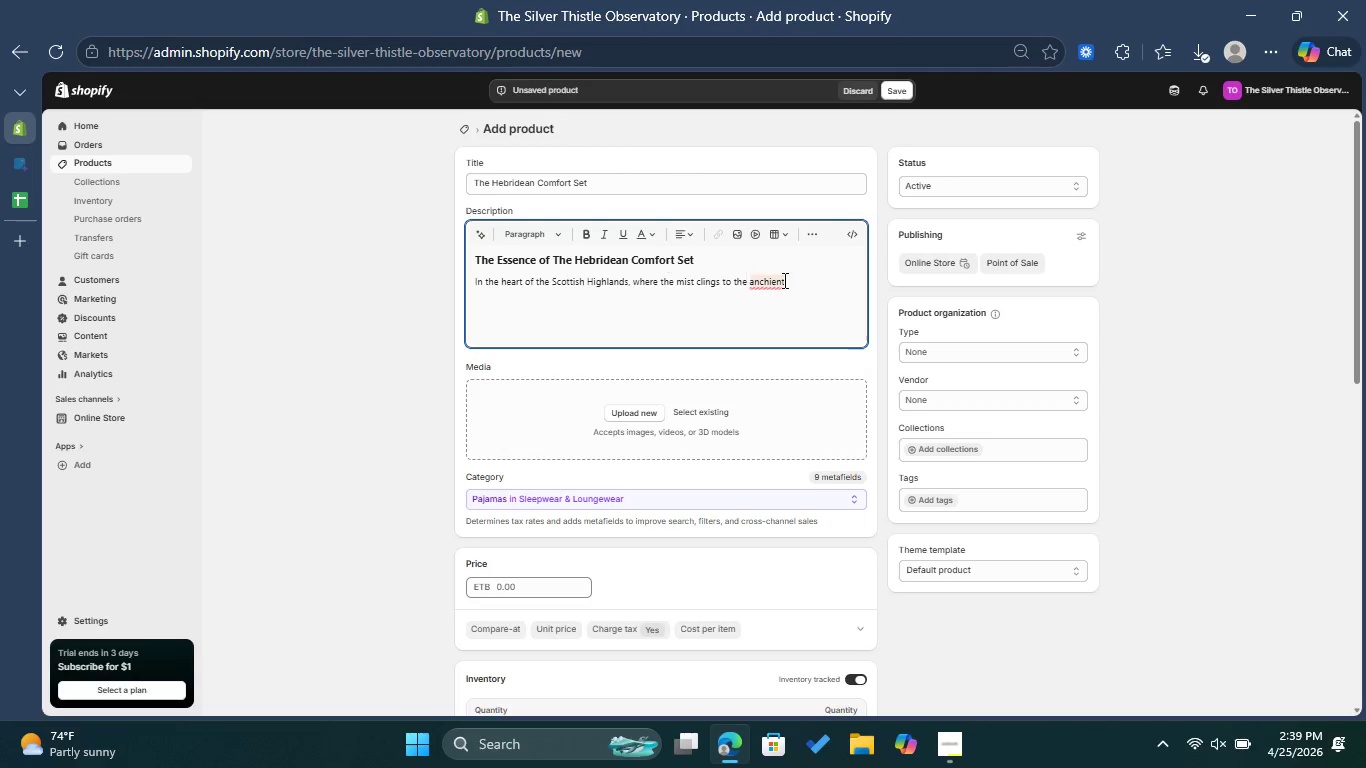 
left_click([767, 287])
 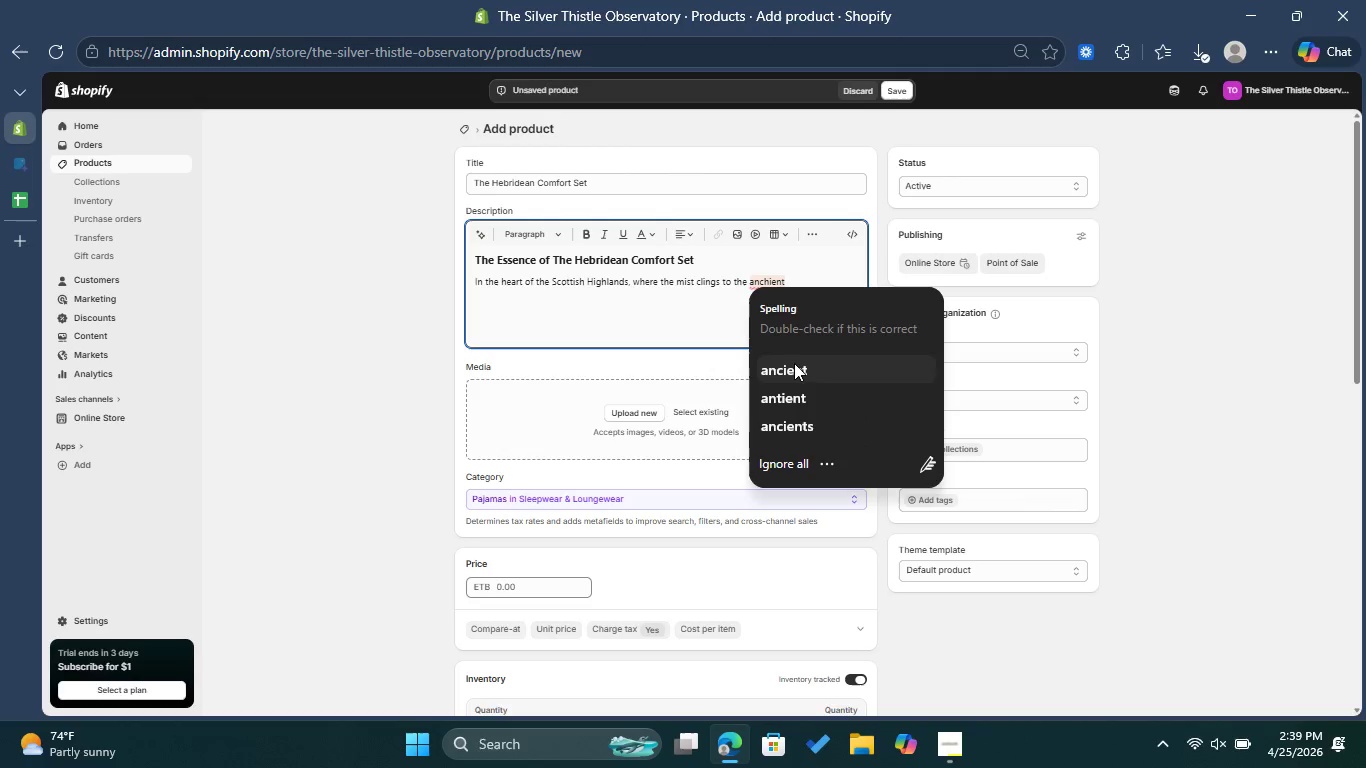 
left_click([794, 363])
 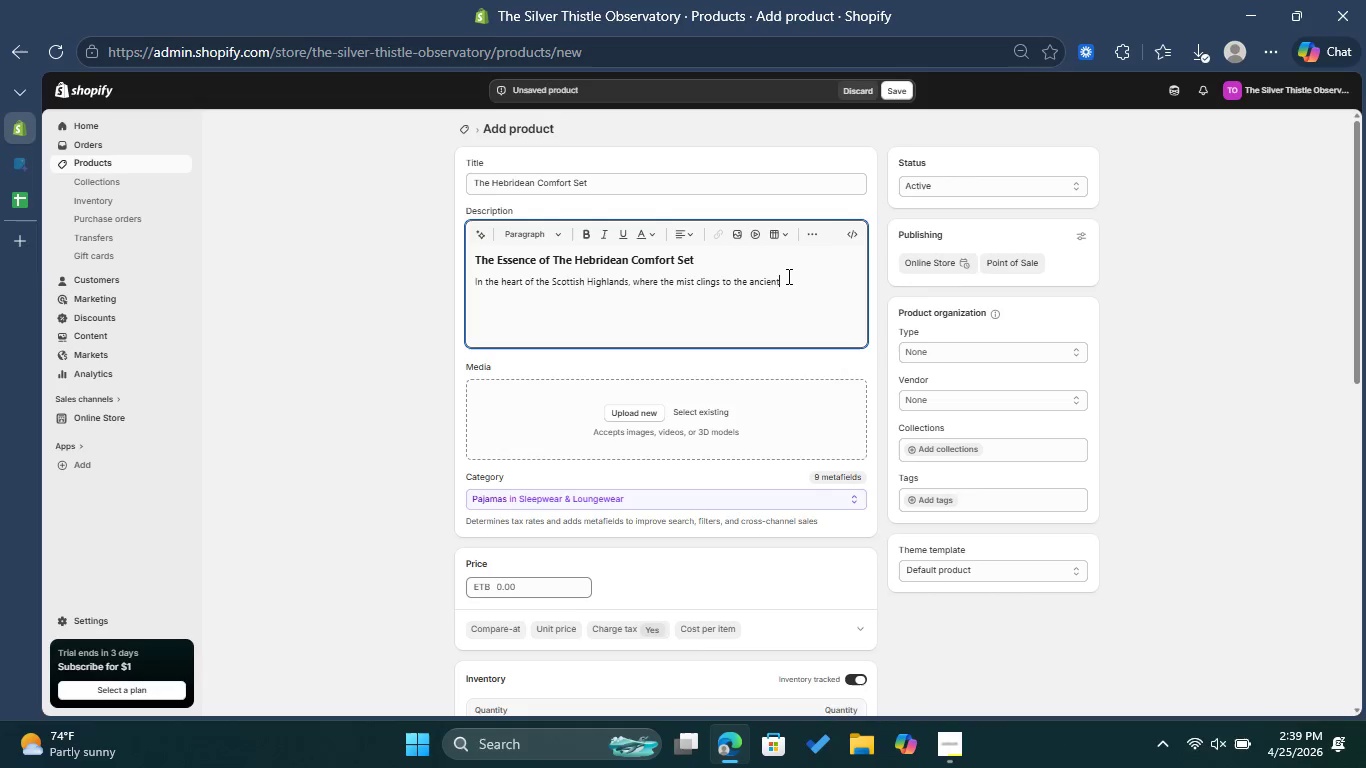 
type( pines )
 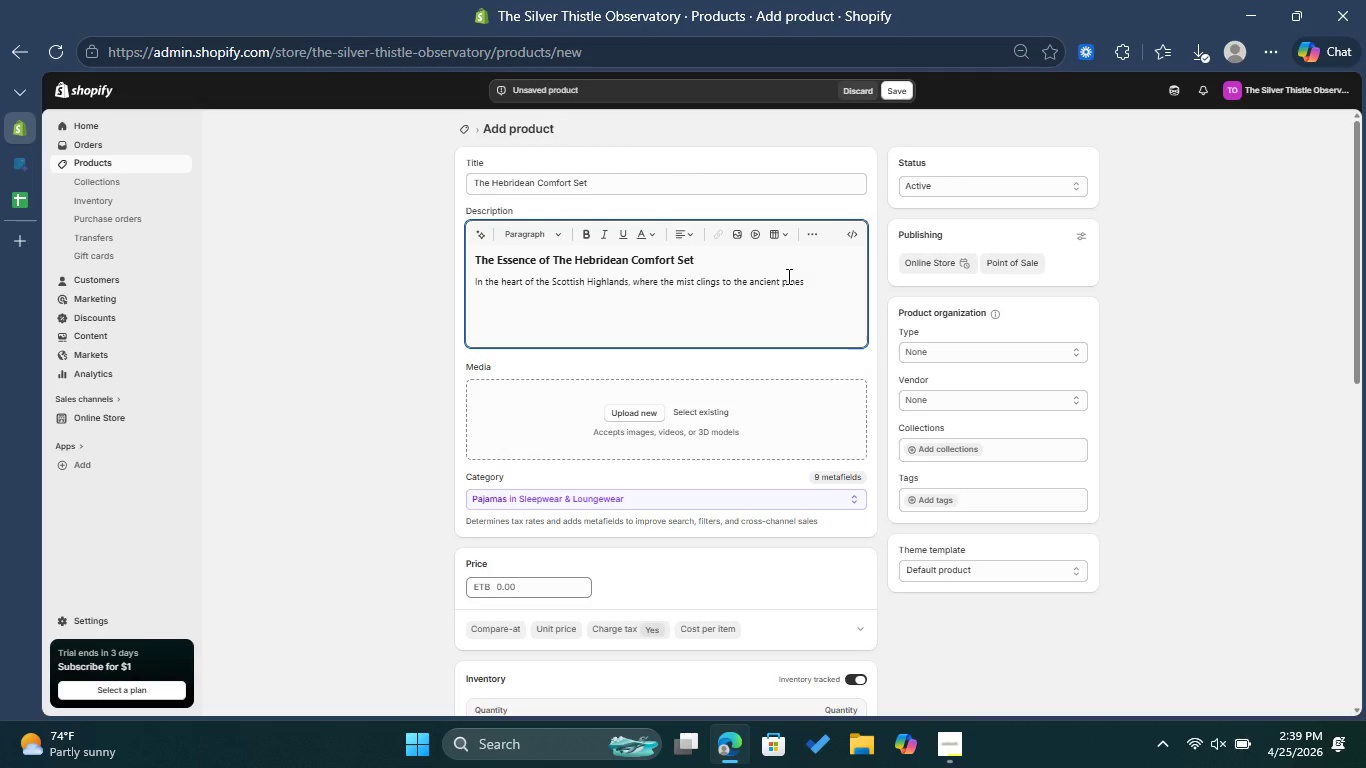 
type(and the )
 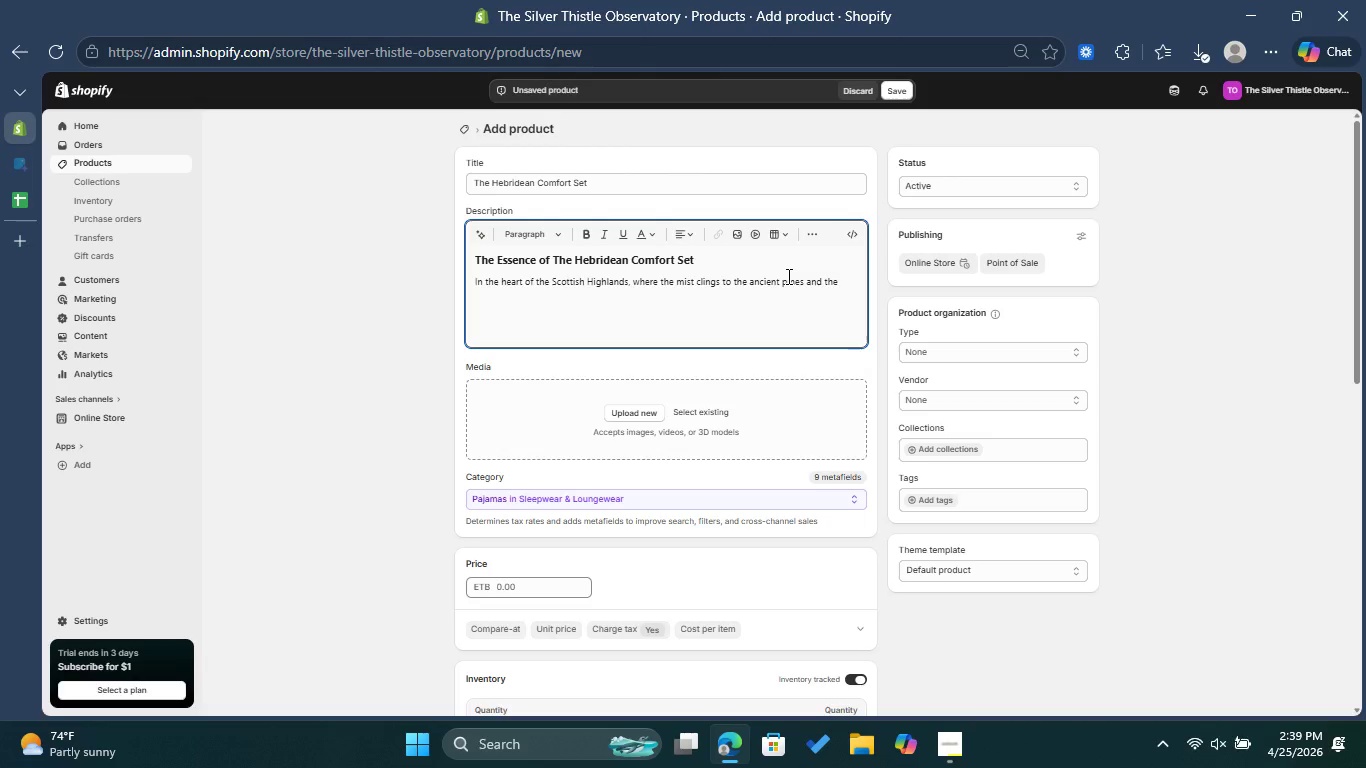 
type(air carries the scent of wild heather, )
 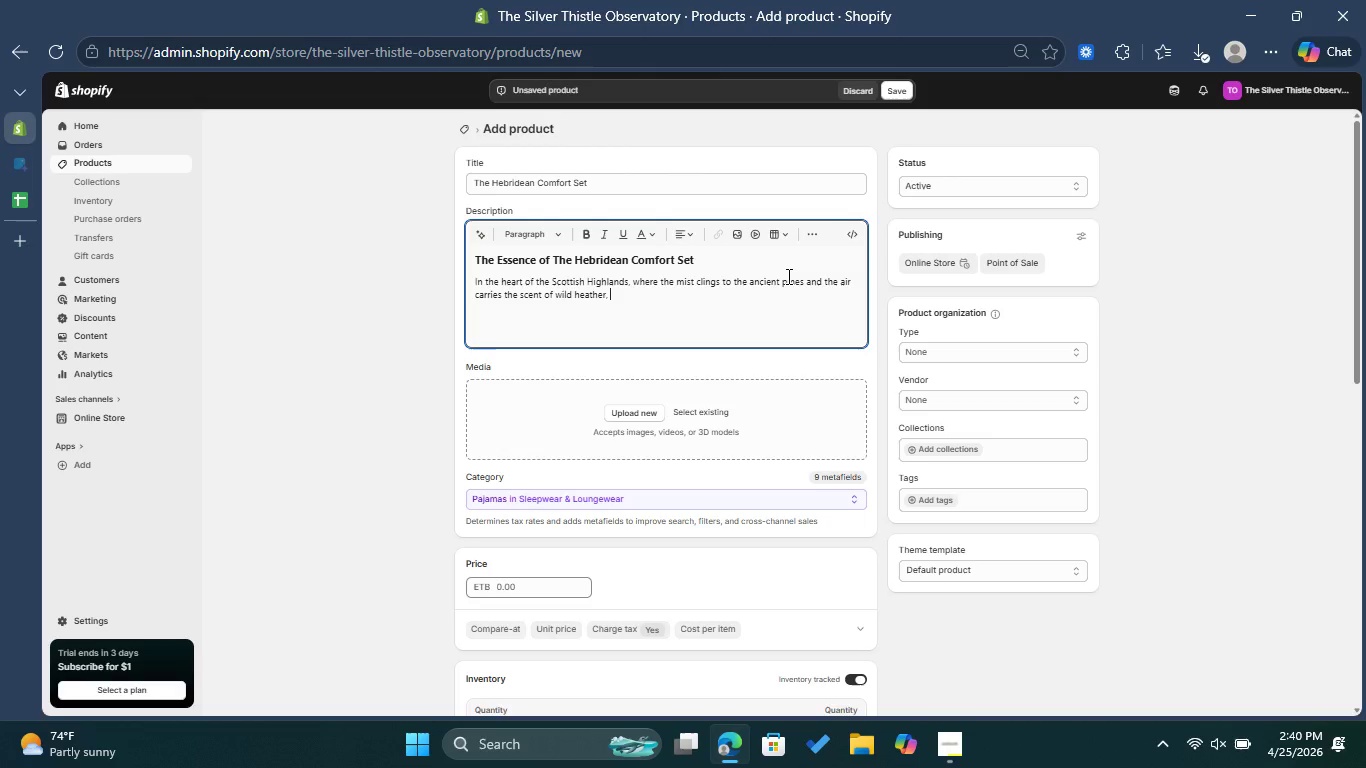 
type(li)
 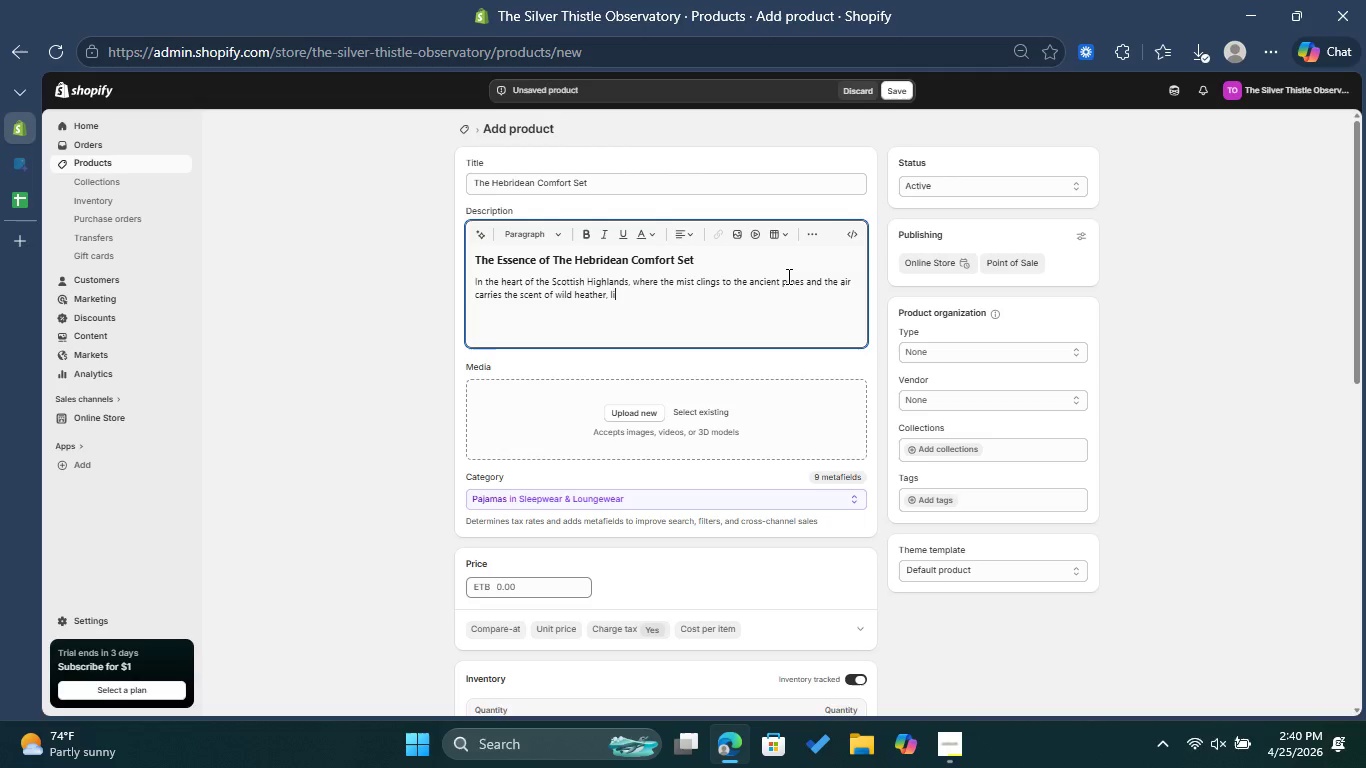 
hold_key(key=Backspace, duration=0.53)
 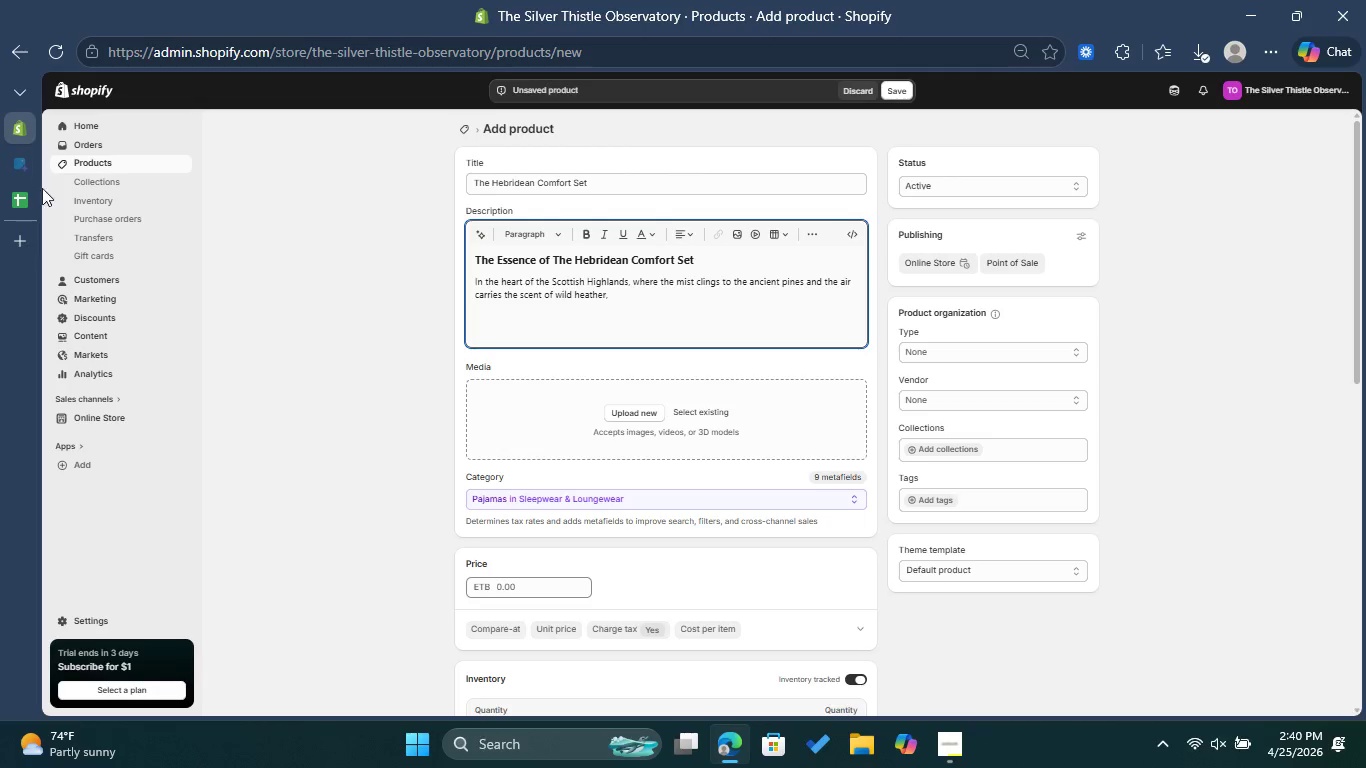 
left_click([29, 196])
 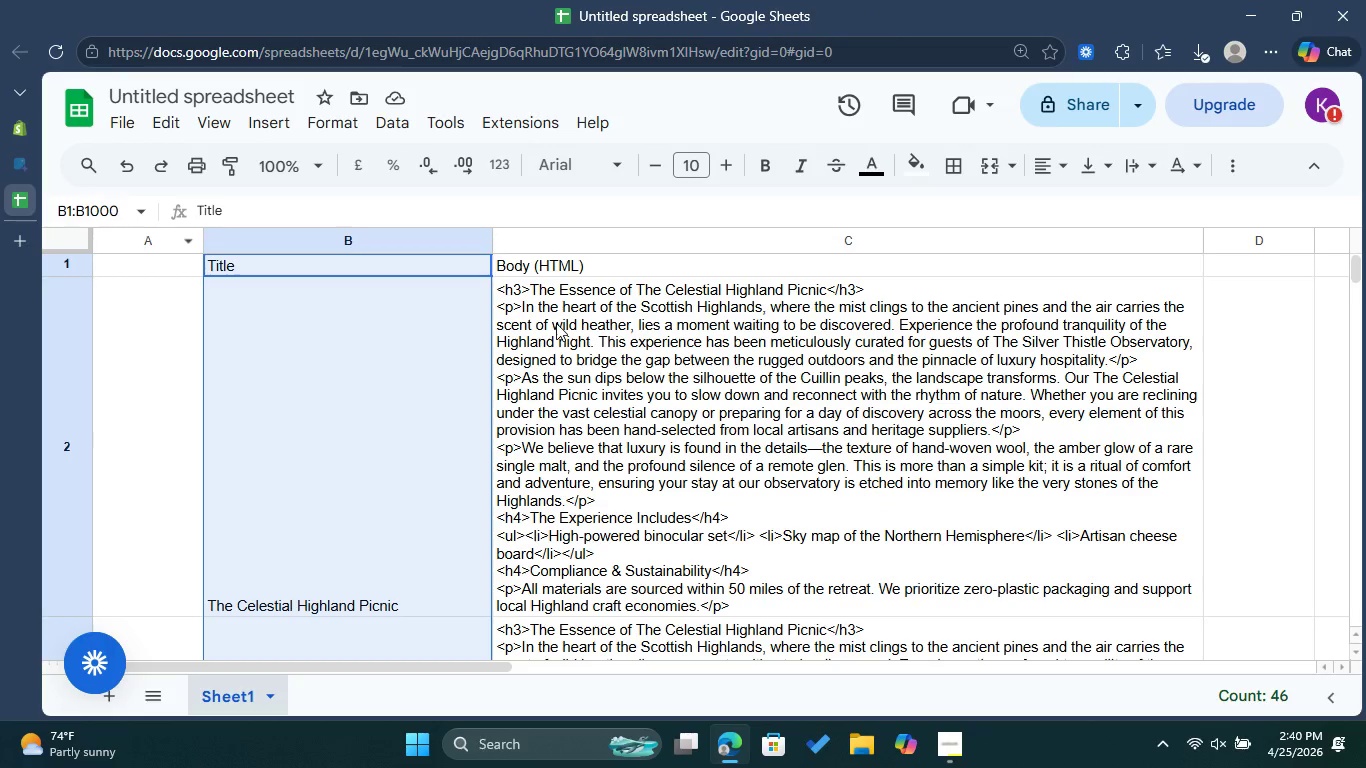 
left_click([556, 323])
 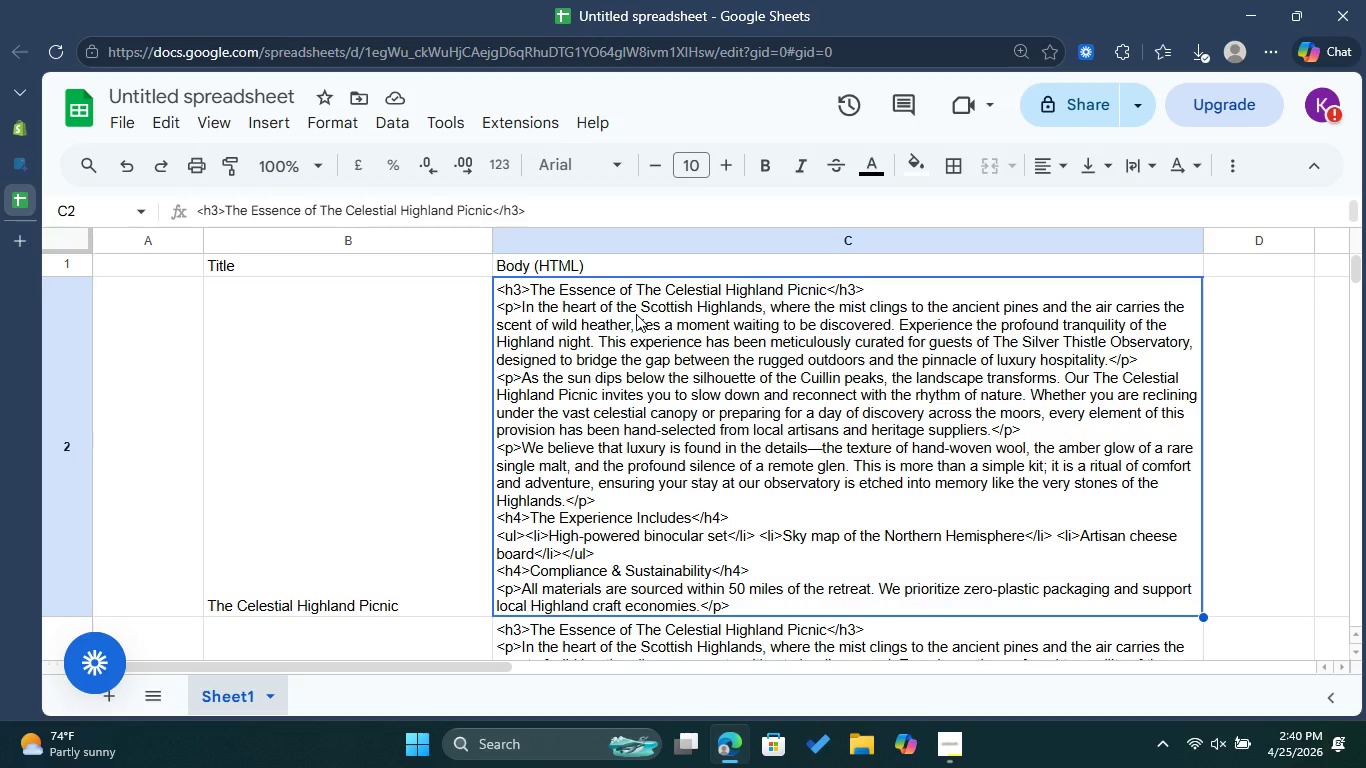 
left_click_drag(start_coordinate=[636, 317], to_coordinate=[673, 361])
 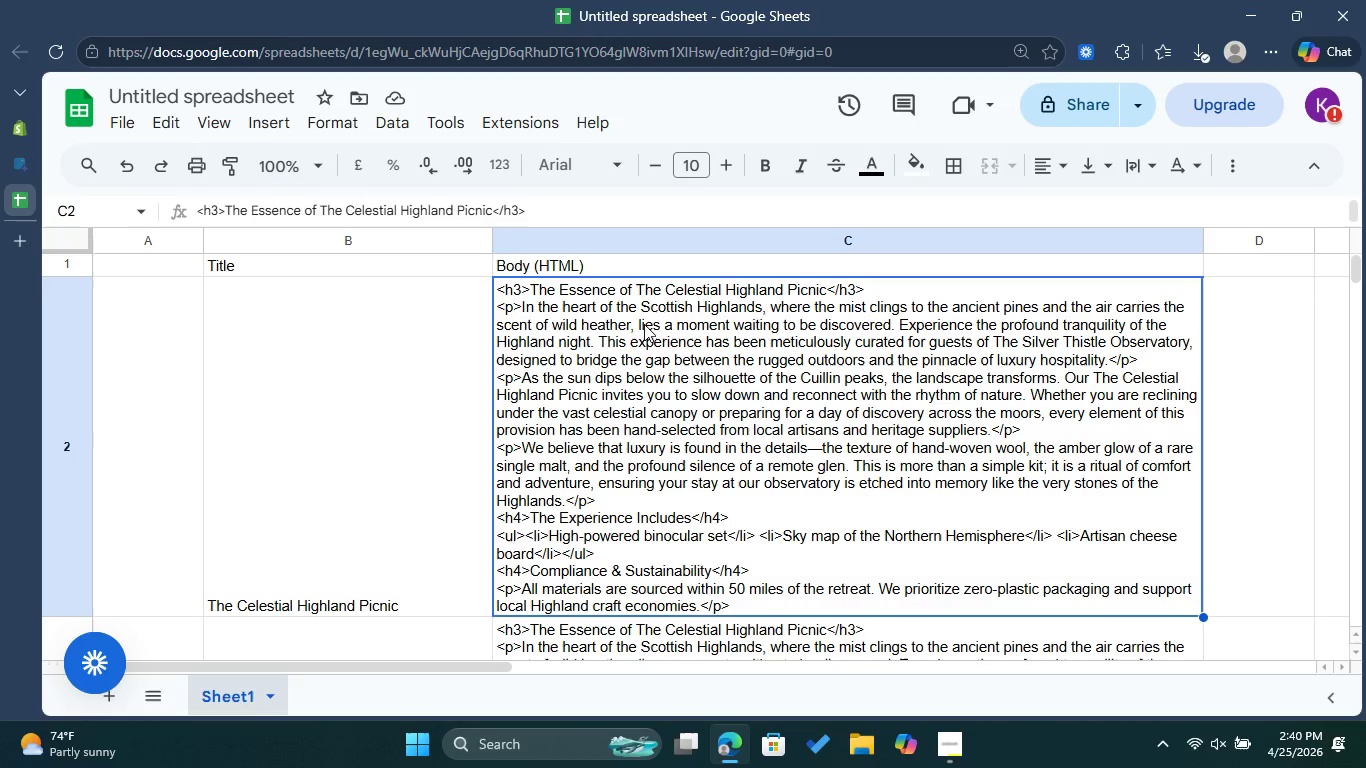 
left_click([644, 324])
 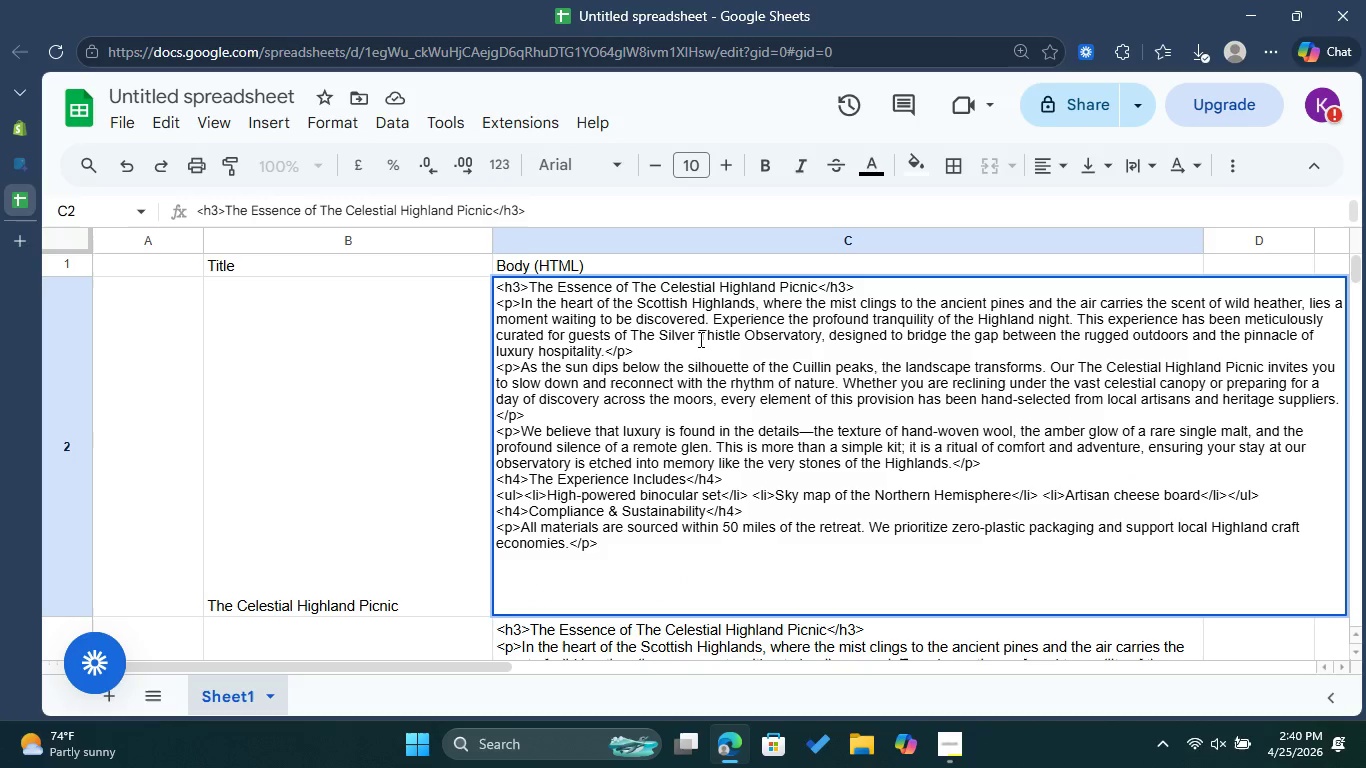 
wait(6.23)
 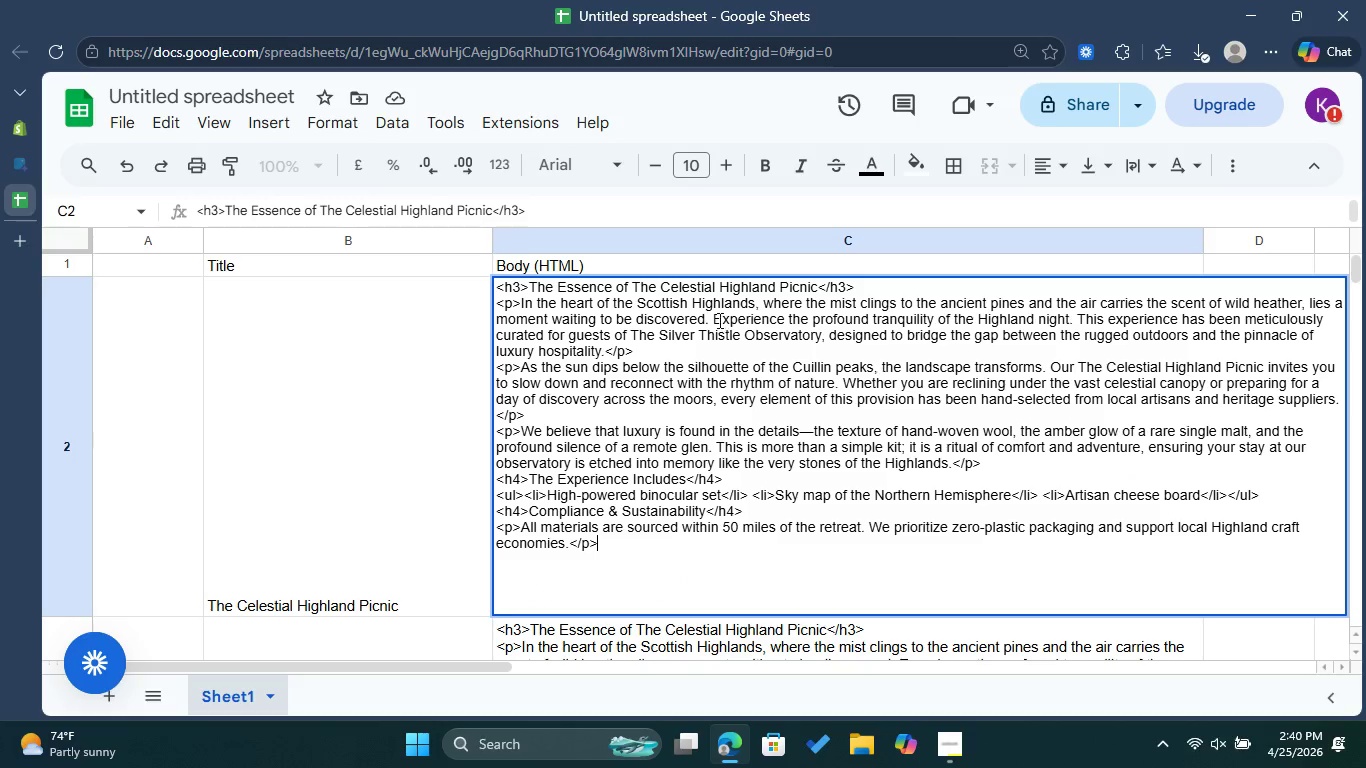 
key(Control+Z)
 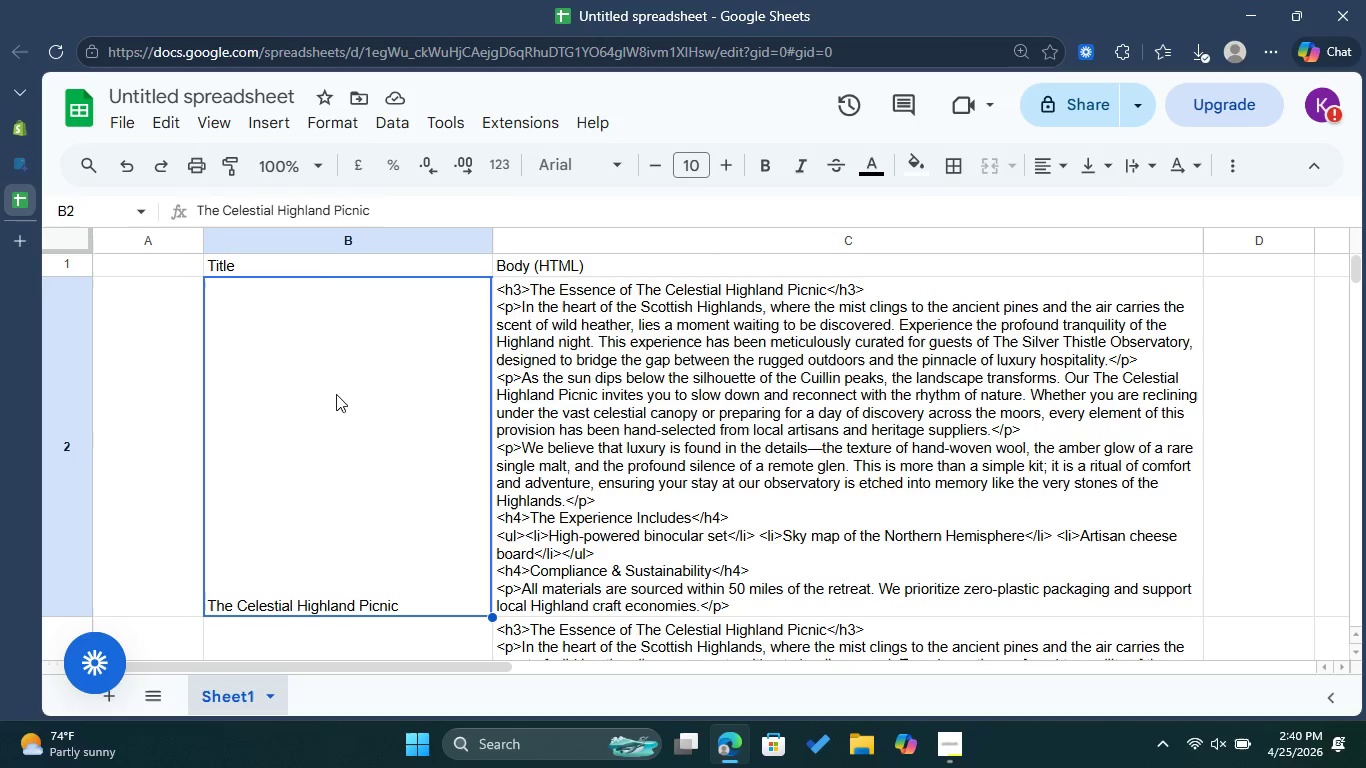 
left_click([653, 371])
 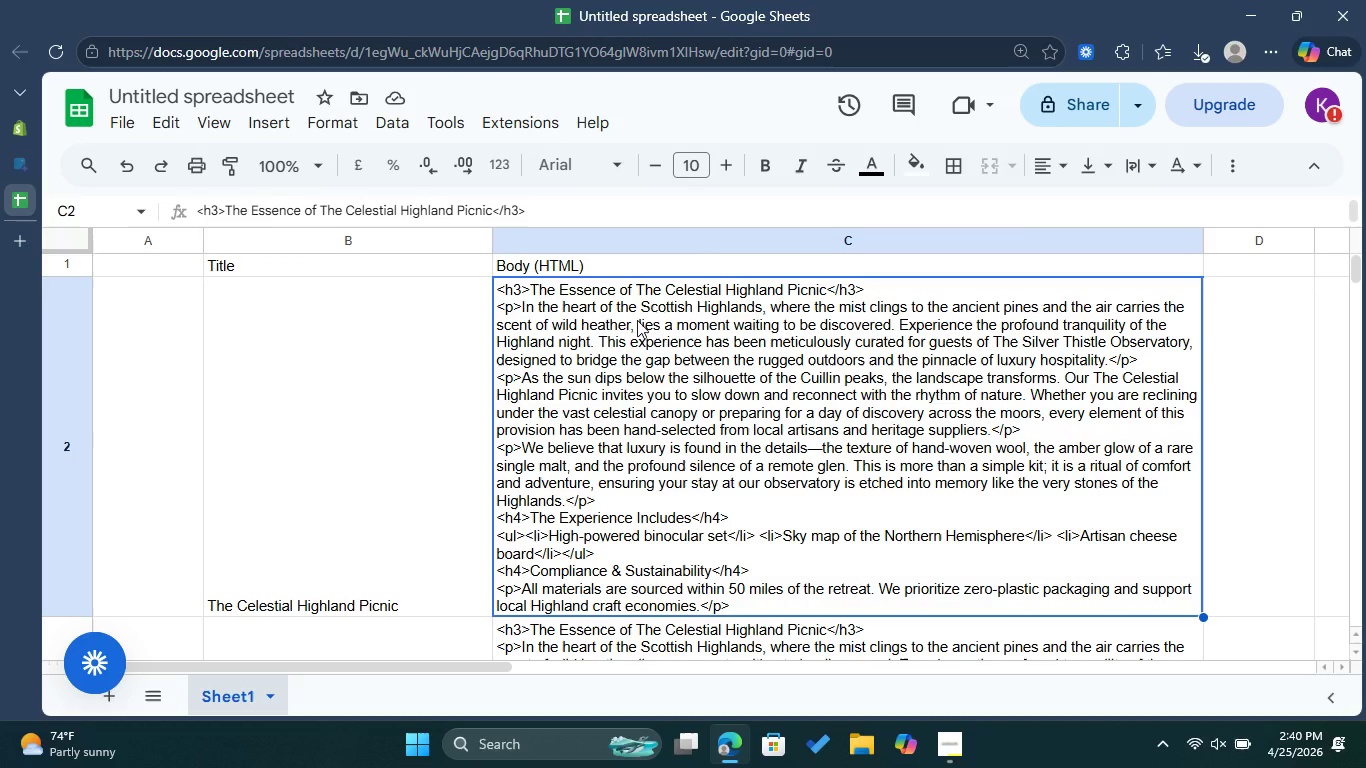 
left_click([637, 320])
 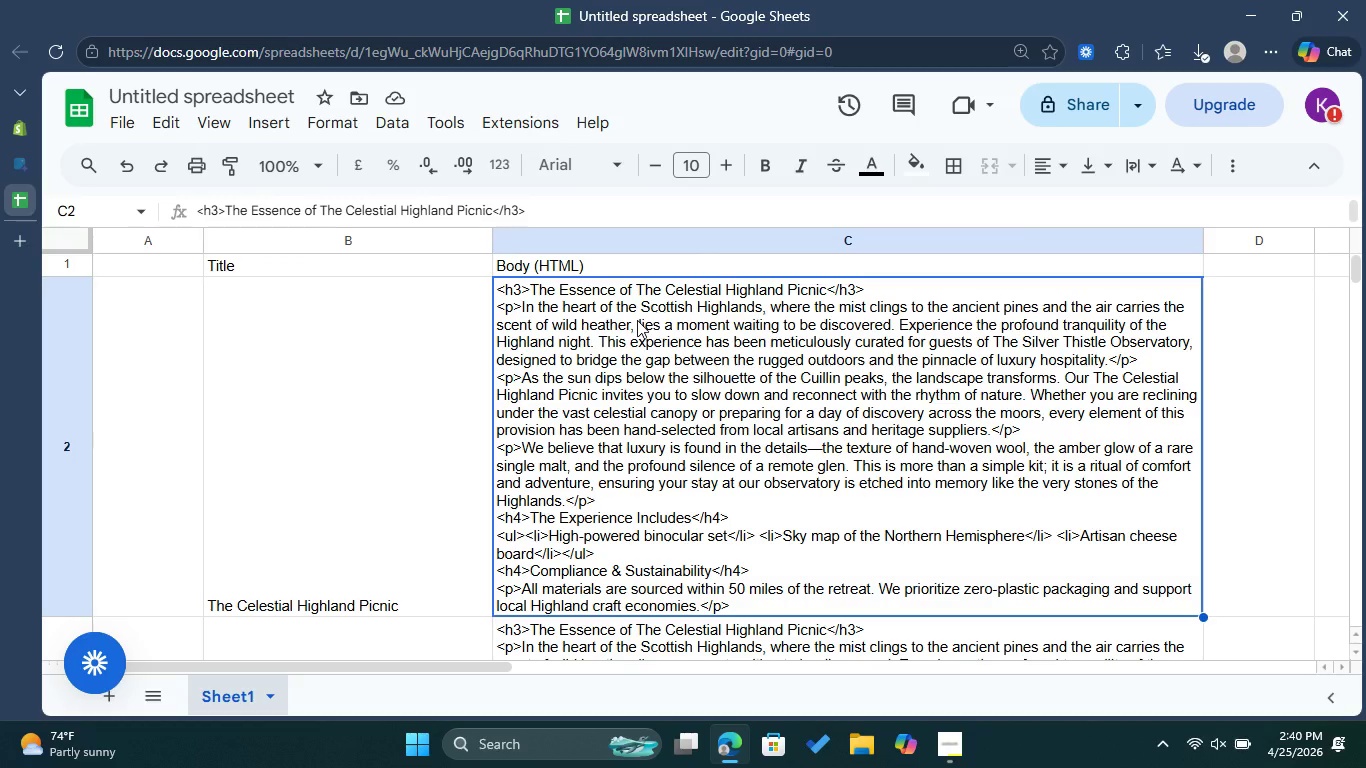 
double_click([637, 320])
 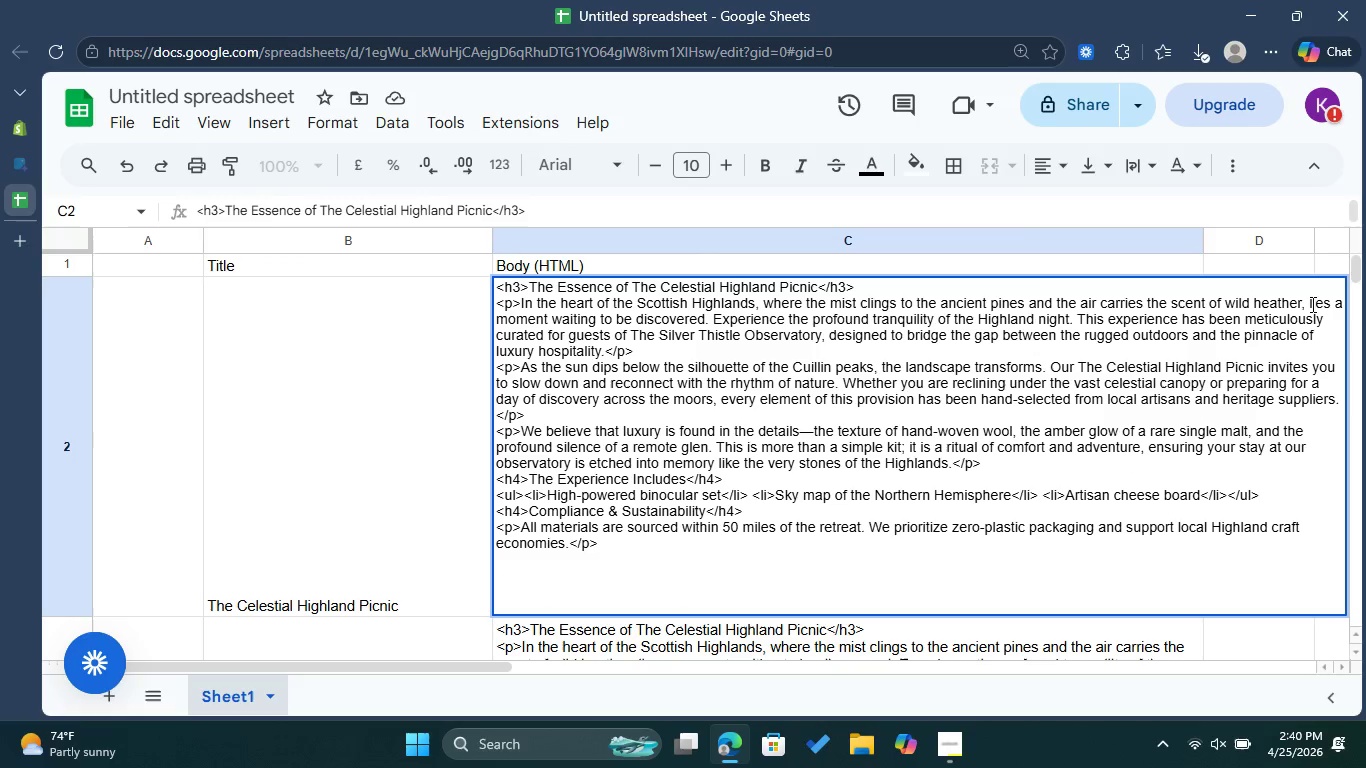 
left_click_drag(start_coordinate=[1307, 299], to_coordinate=[605, 347])
 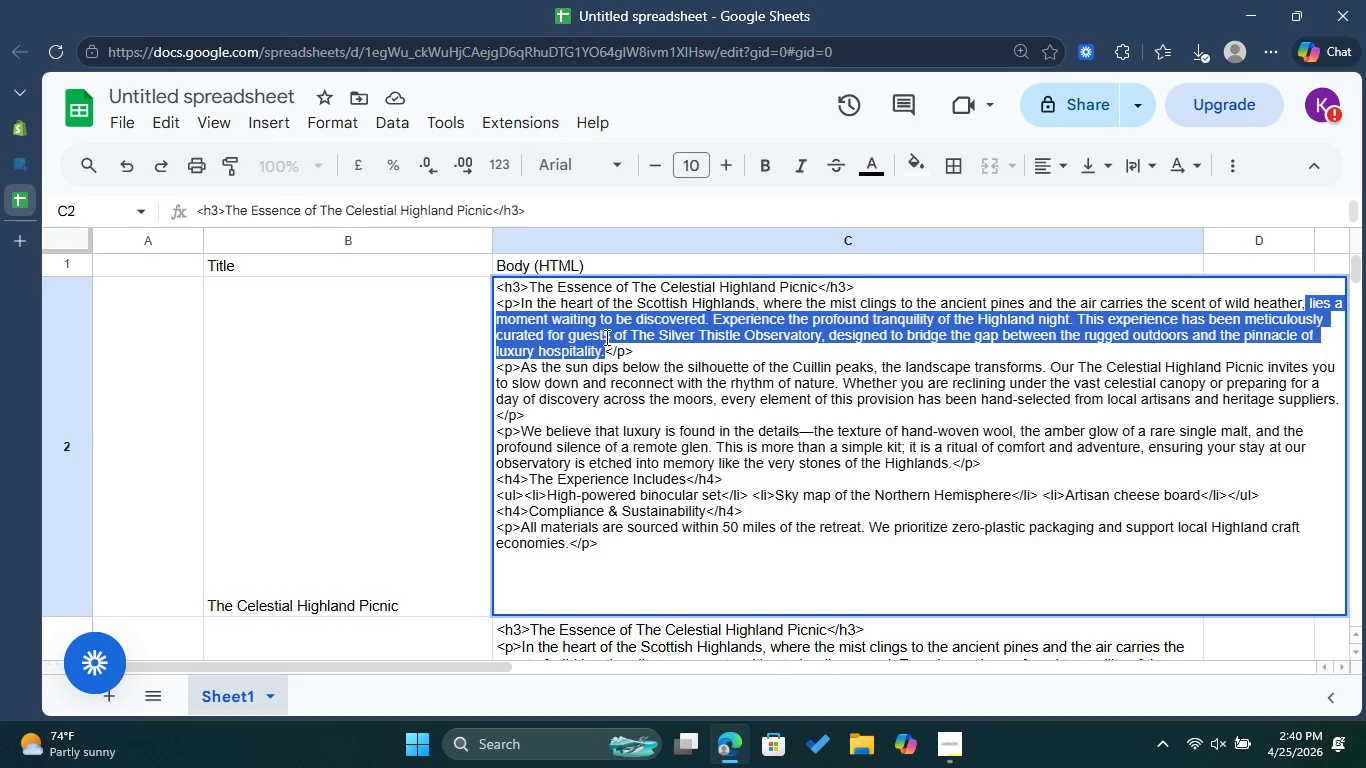 
right_click([605, 336])
 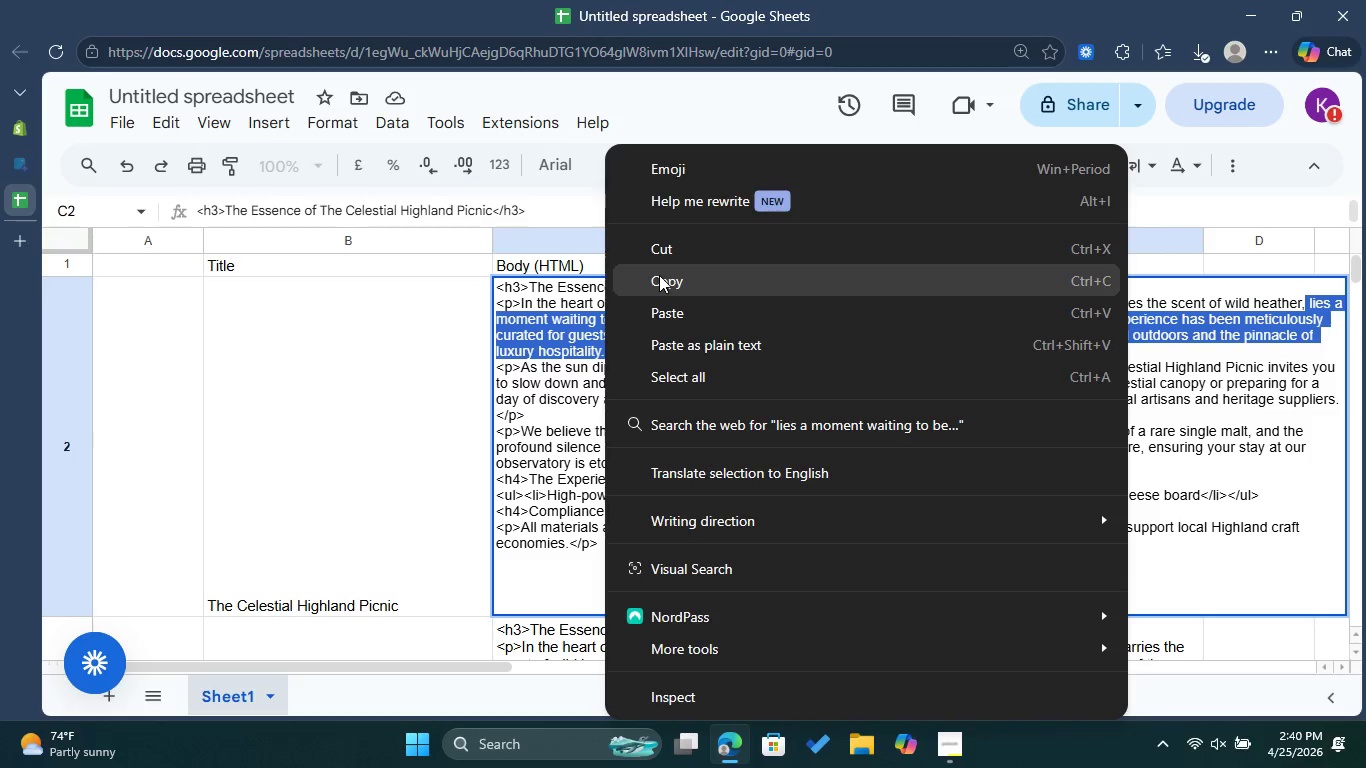 
left_click([659, 275])
 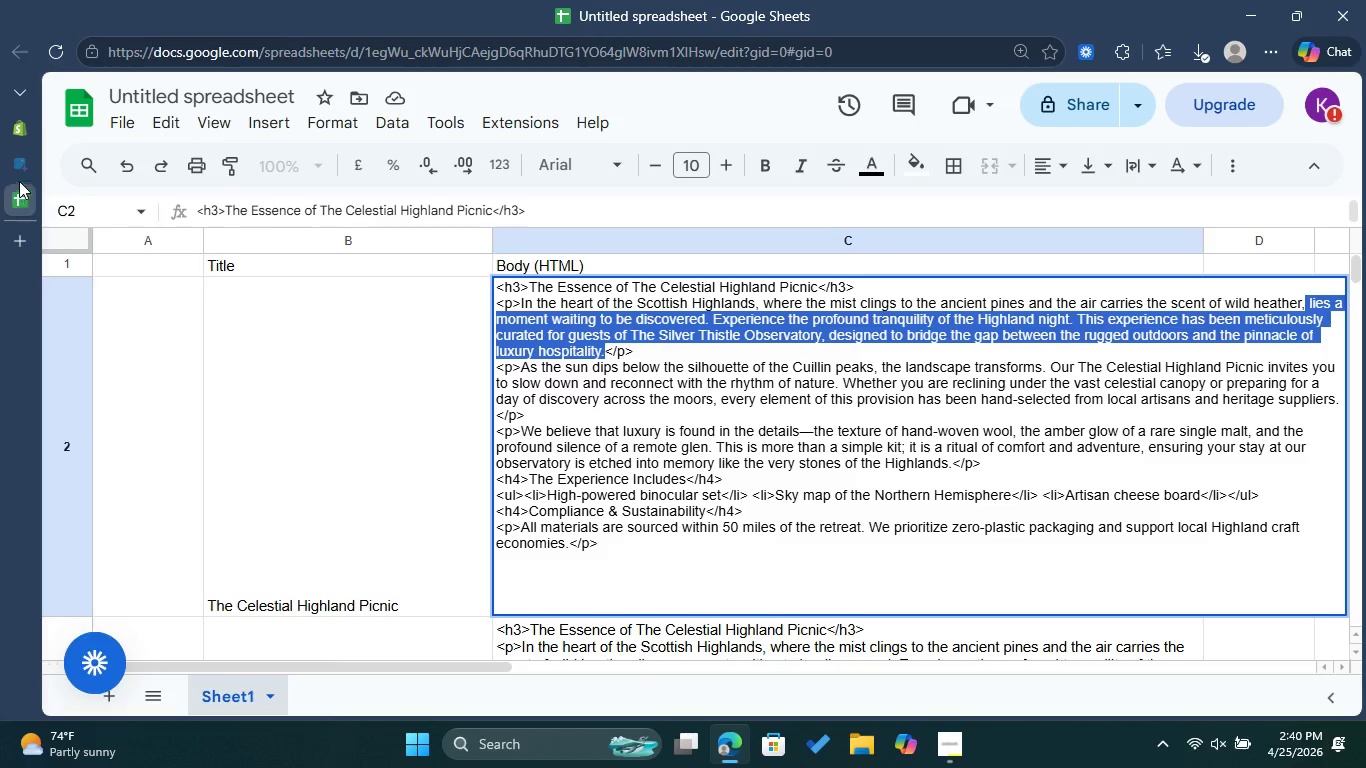 
left_click([19, 135])
 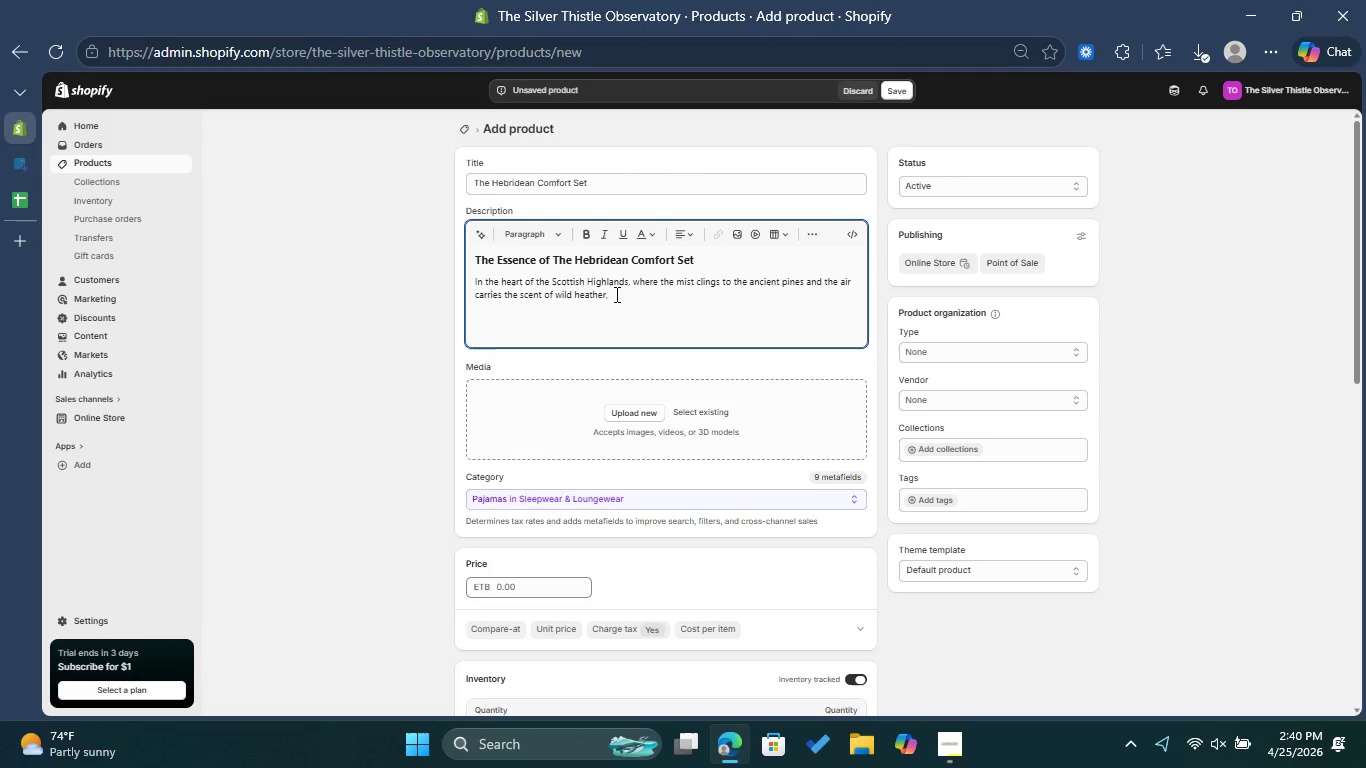 
left_click([21, 209])
 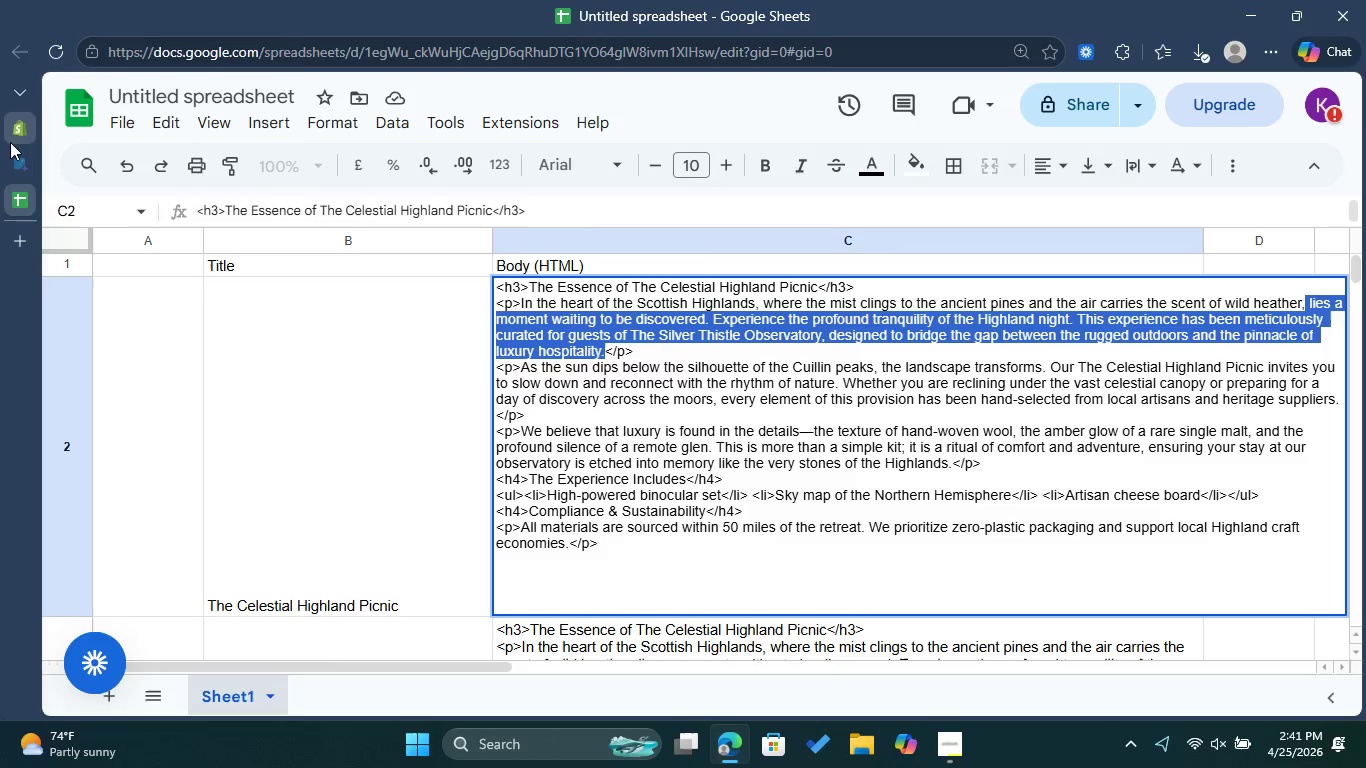 
left_click([13, 138])
 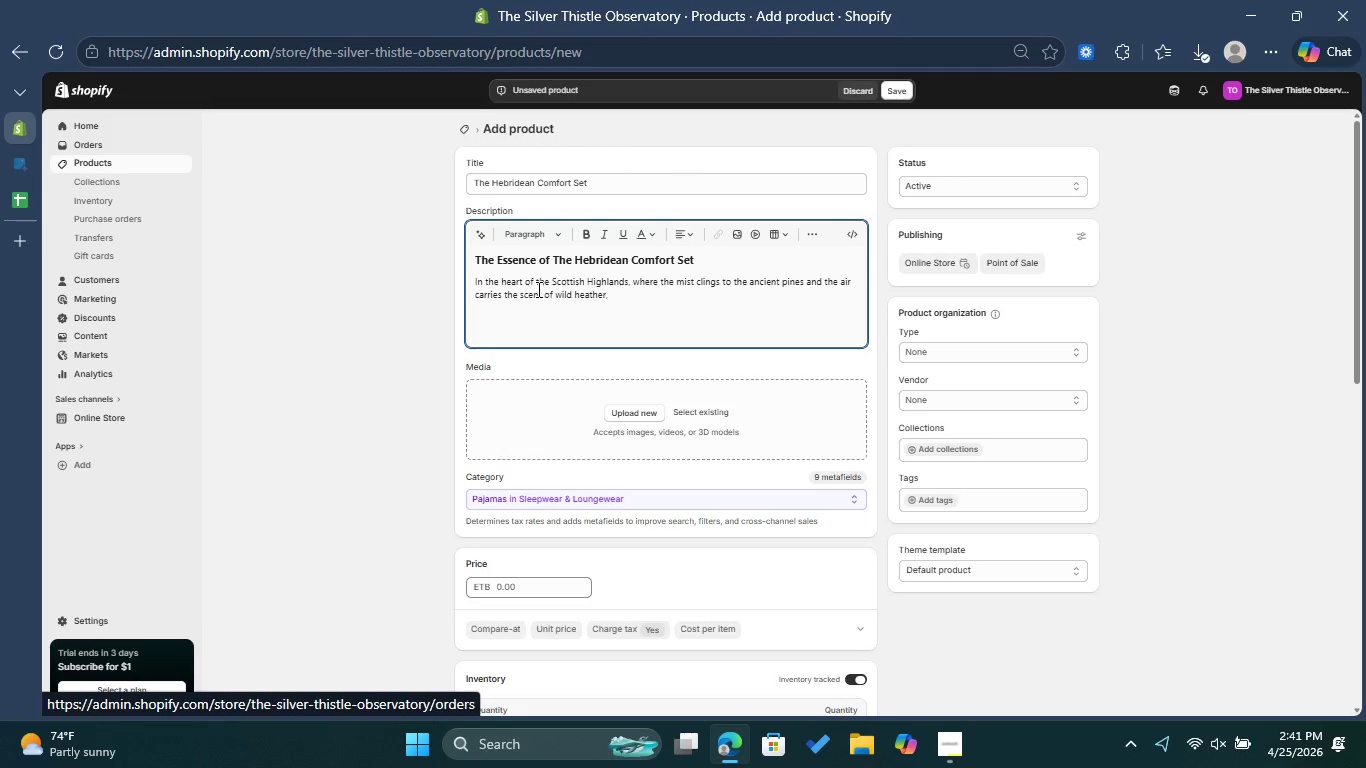 
key(Control+V)
 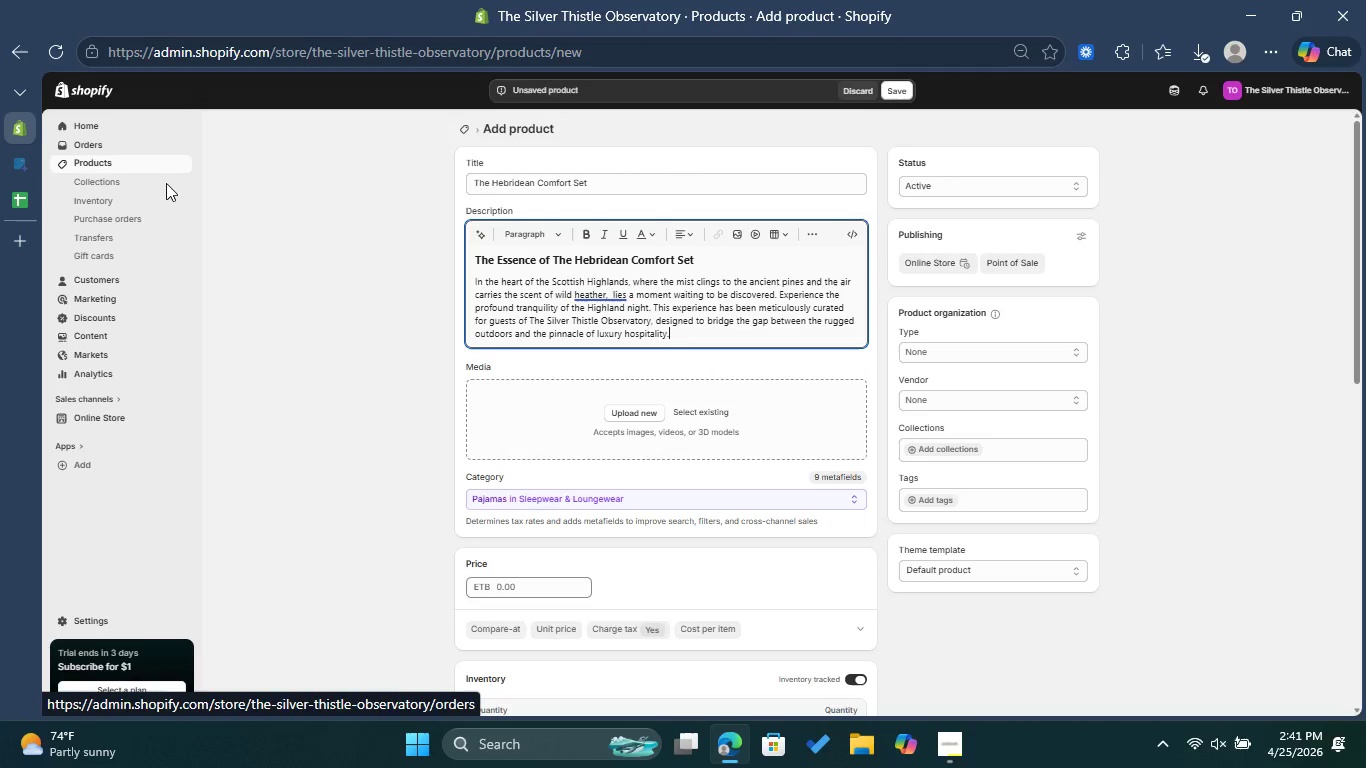 
left_click([30, 207])
 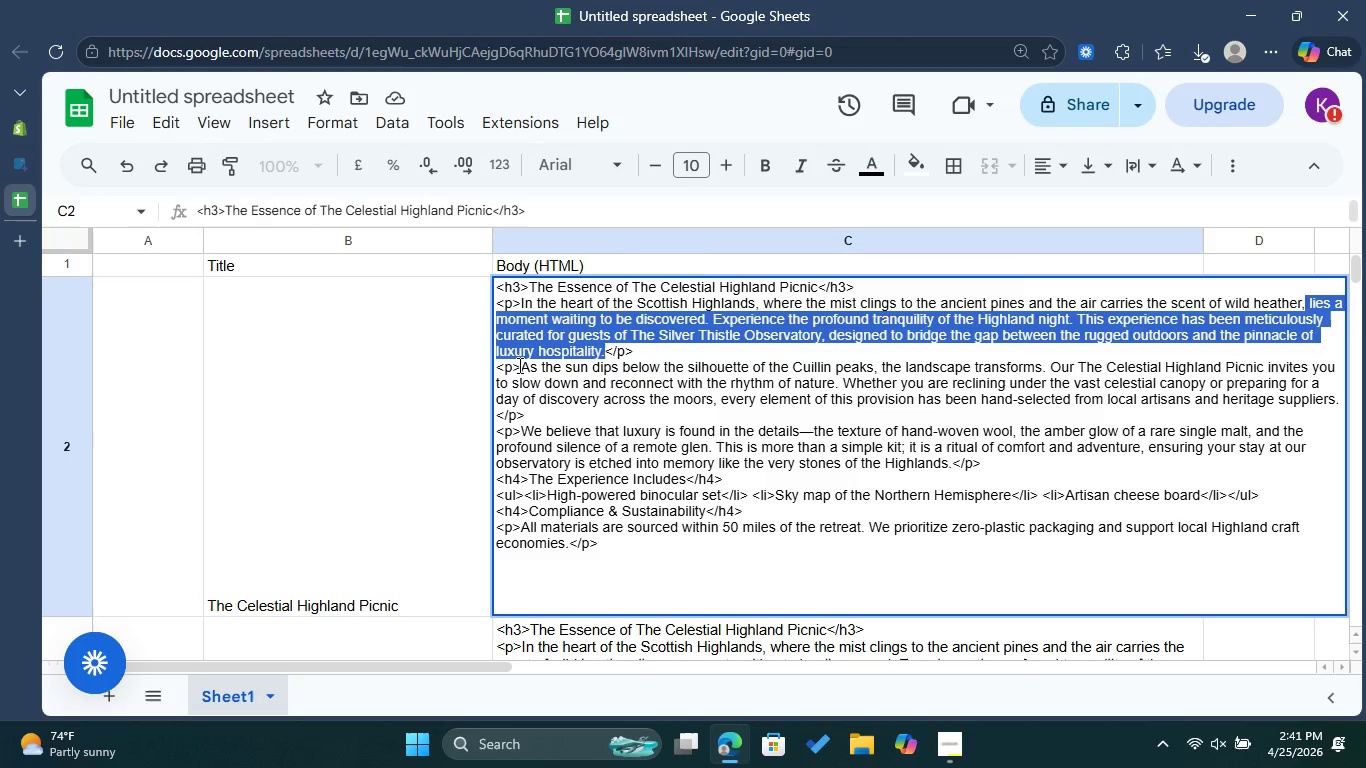 
left_click_drag(start_coordinate=[520, 364], to_coordinate=[1360, 395])
 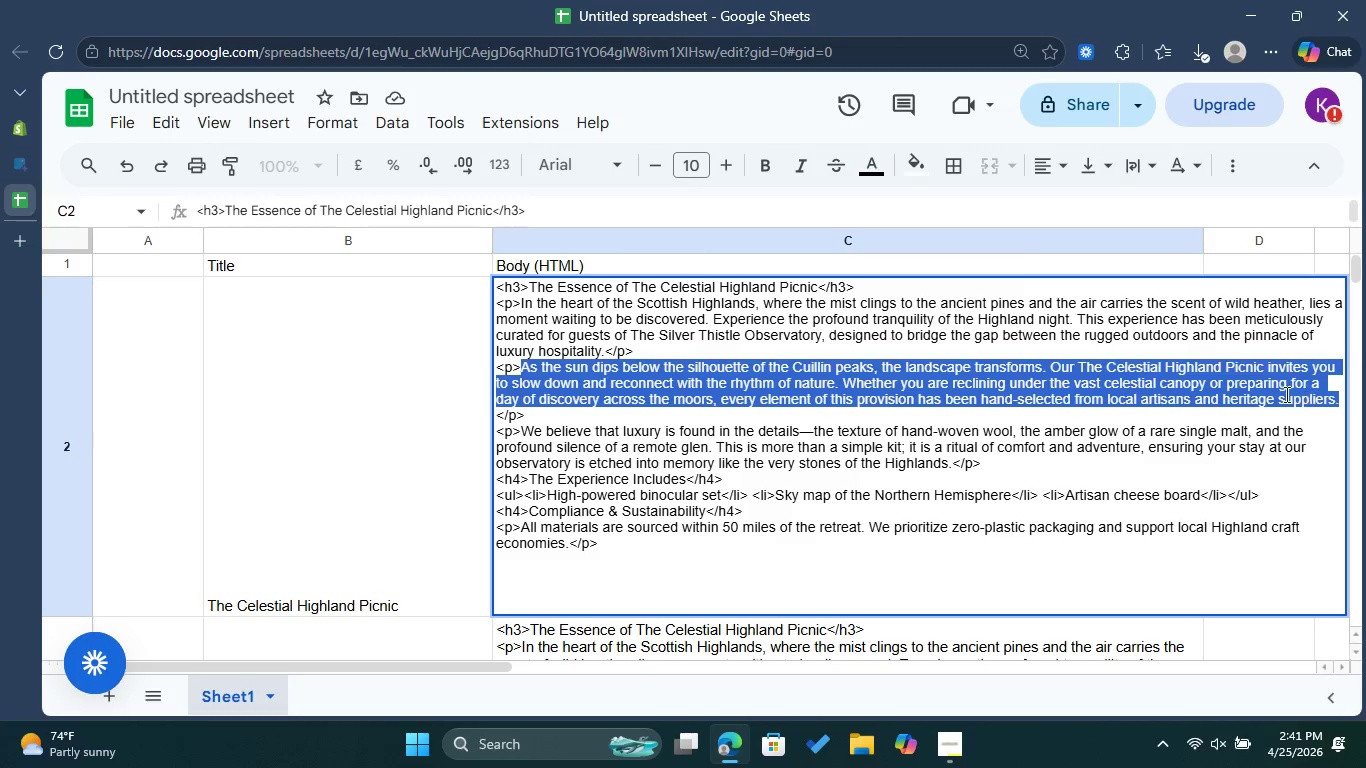 
right_click([1216, 380])
 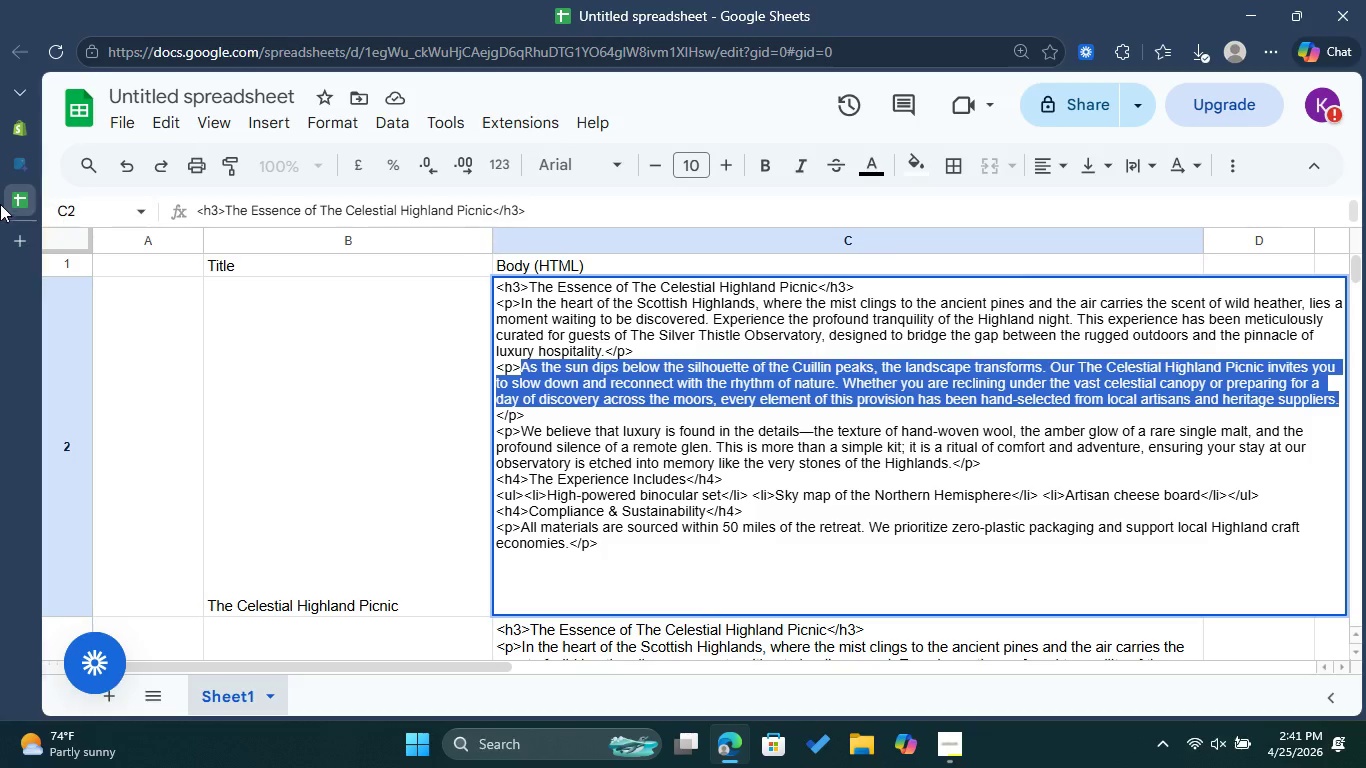 
left_click([10, 131])
 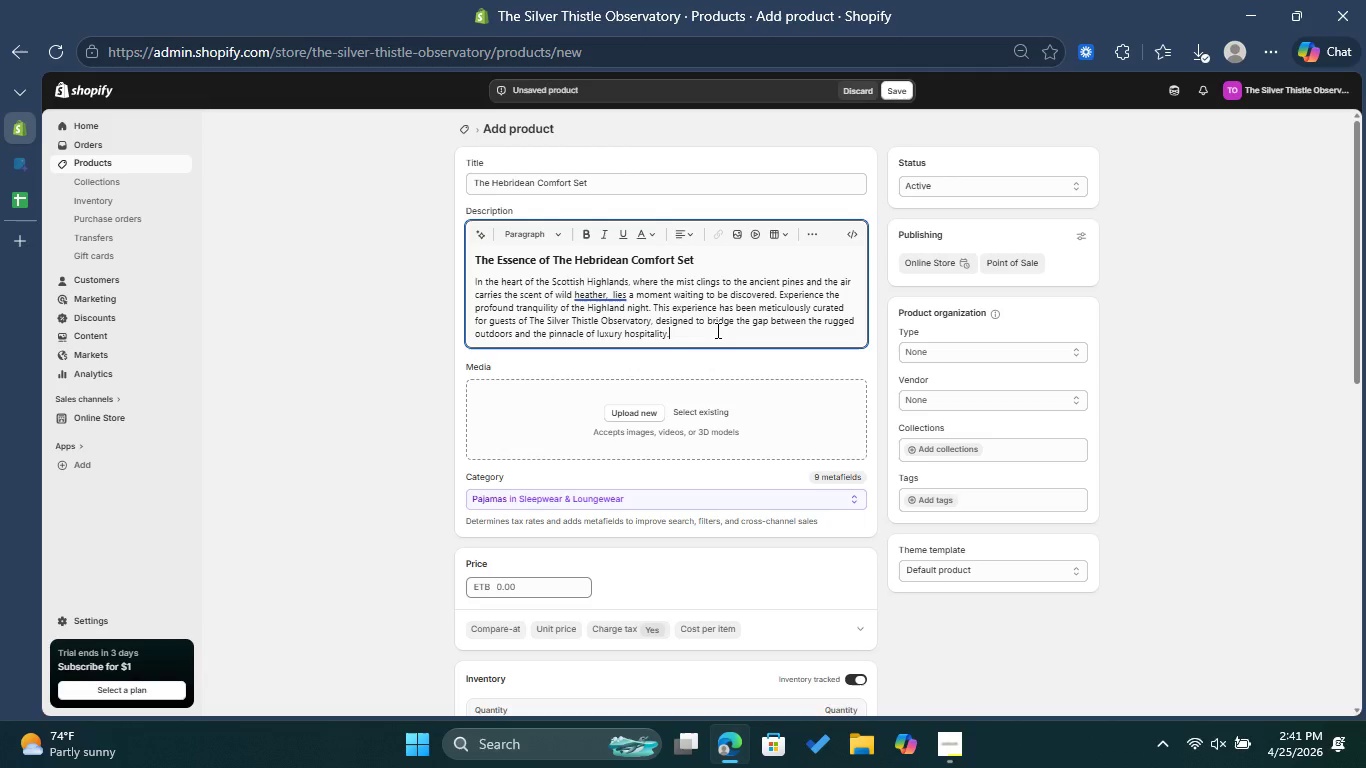 
key(Enter)
 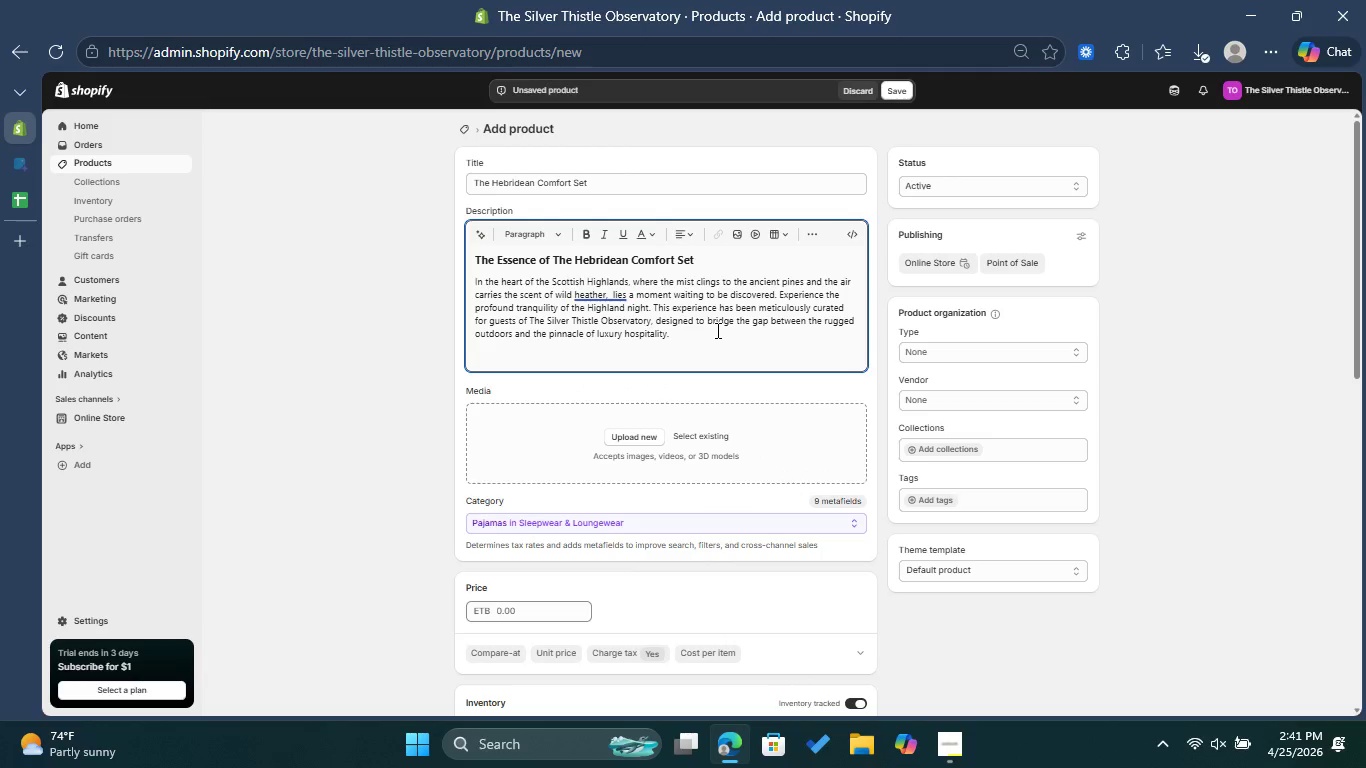 
key(Control+ControlLeft)
 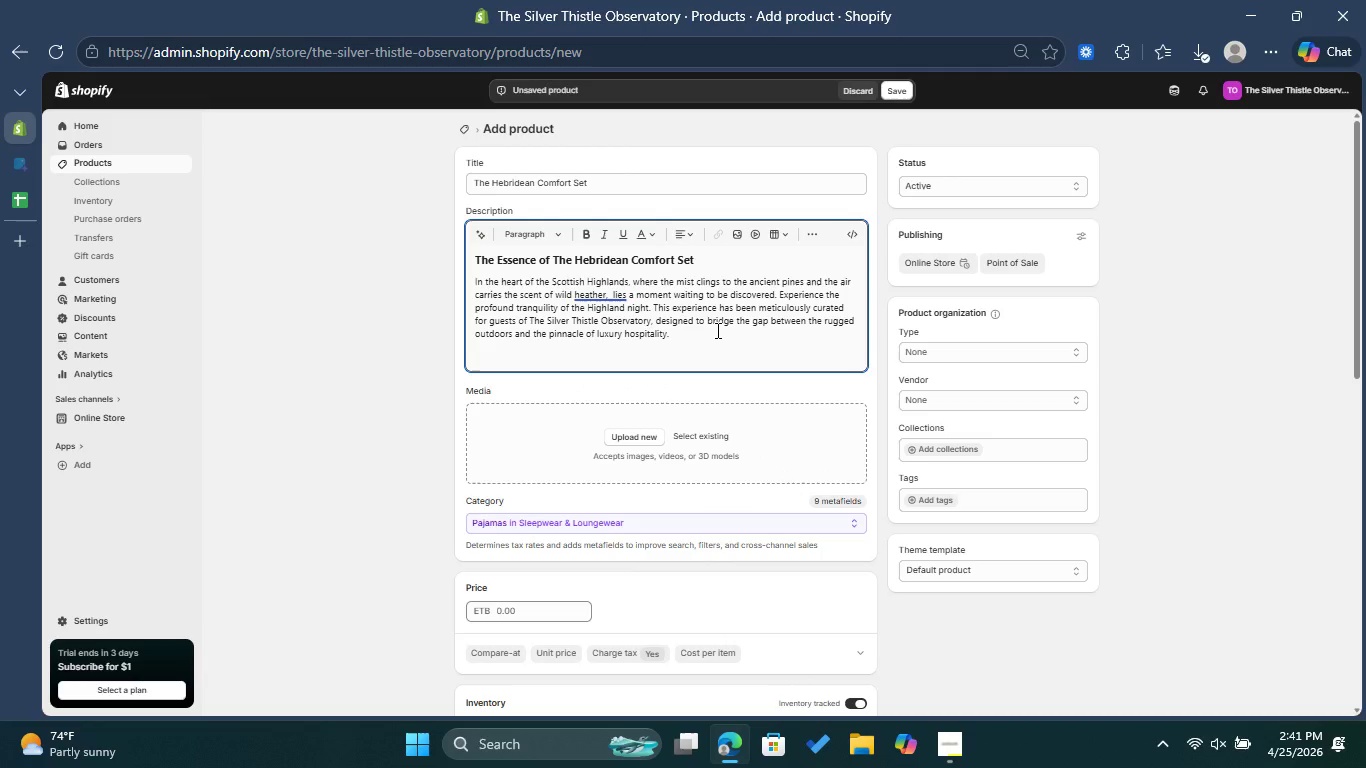 
key(Control+V)
 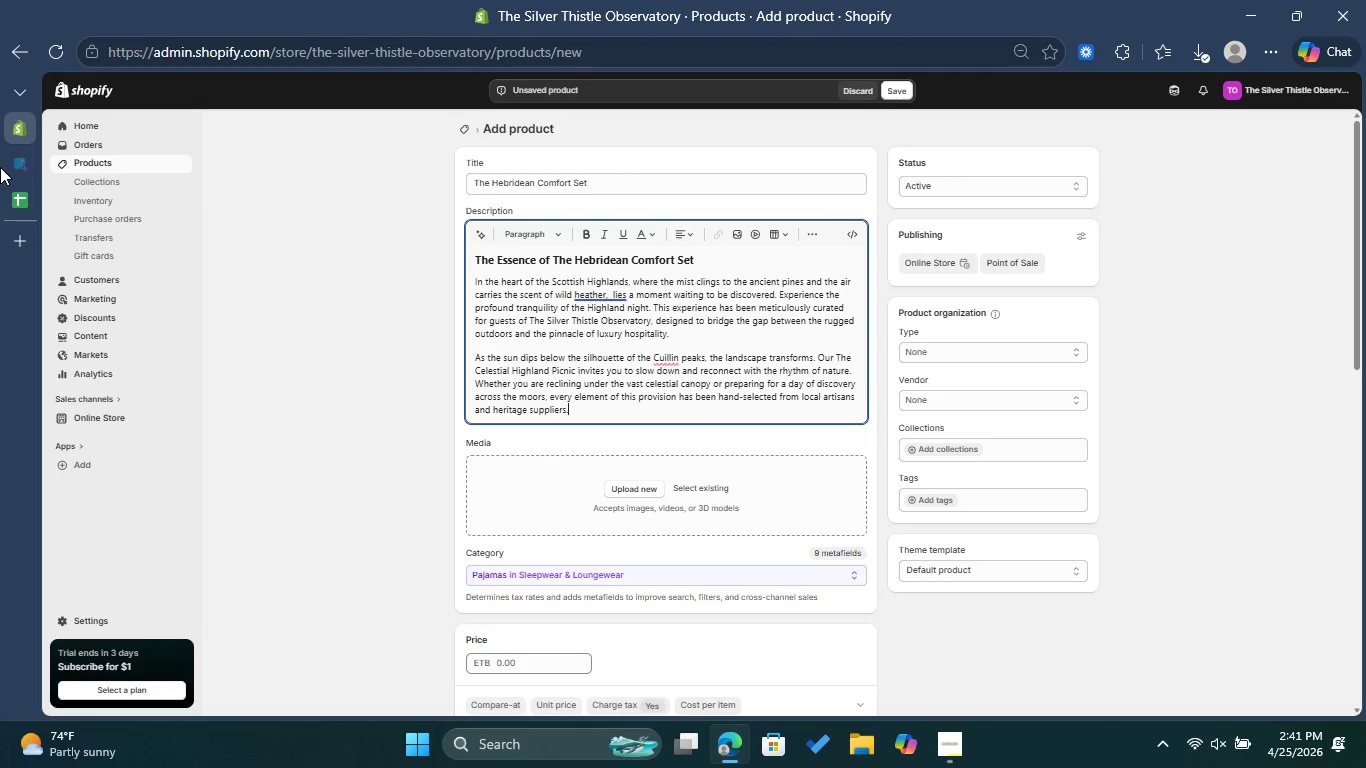 
left_click([12, 189])
 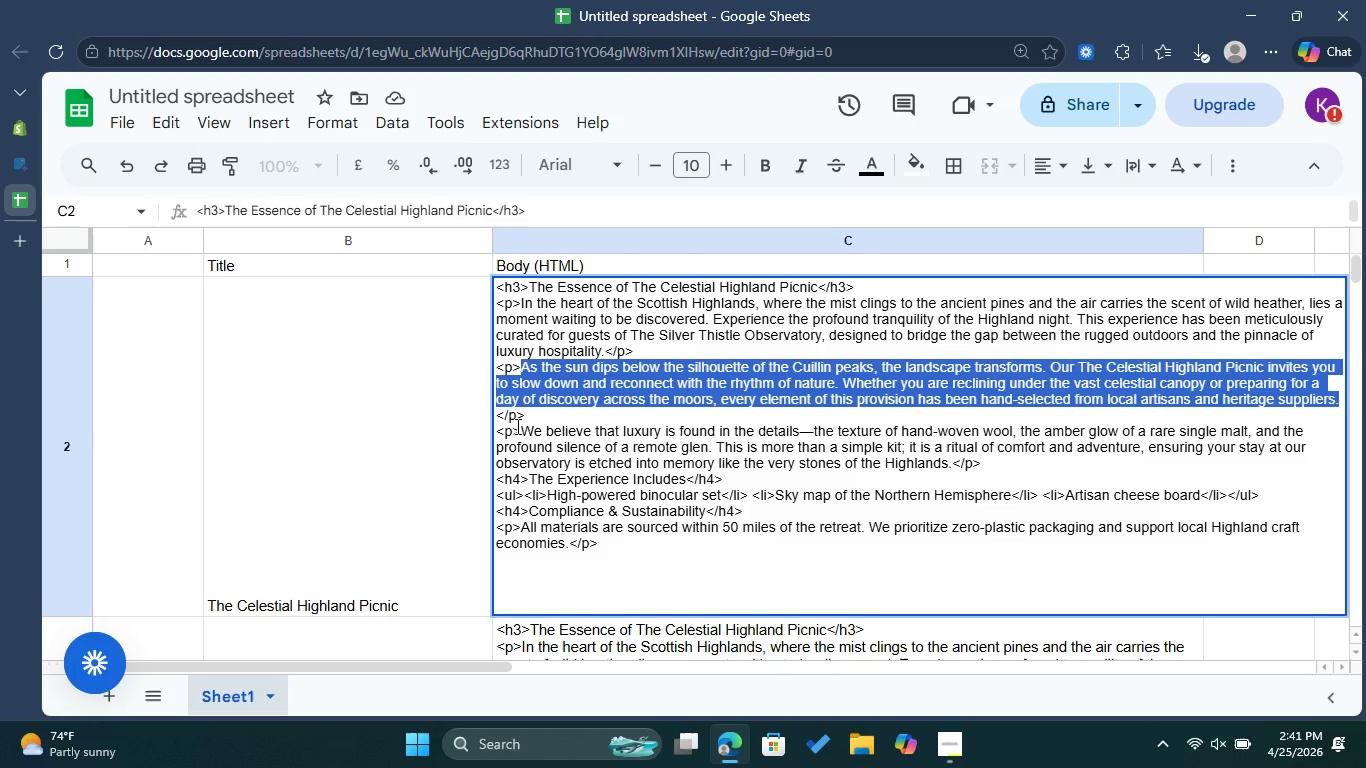 
left_click_drag(start_coordinate=[518, 426], to_coordinate=[953, 462])
 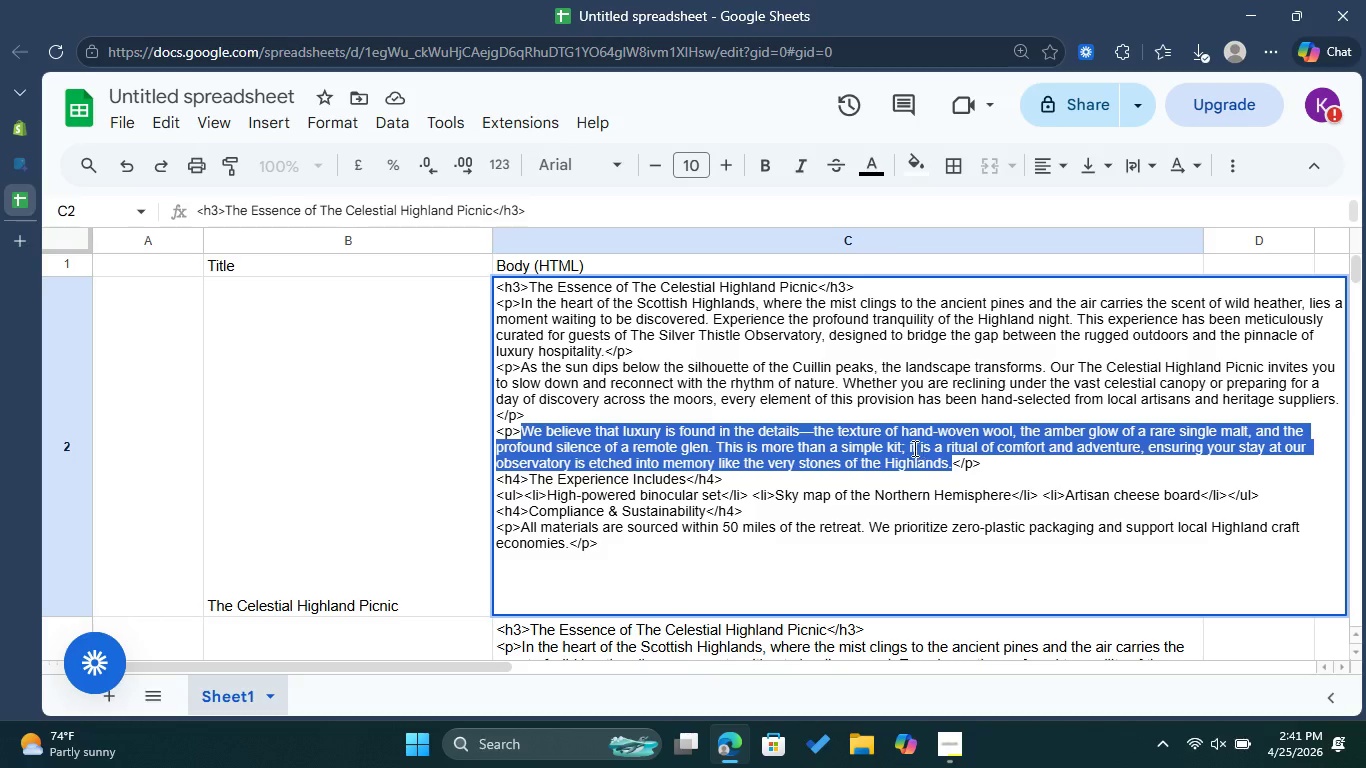 
right_click([913, 448])
 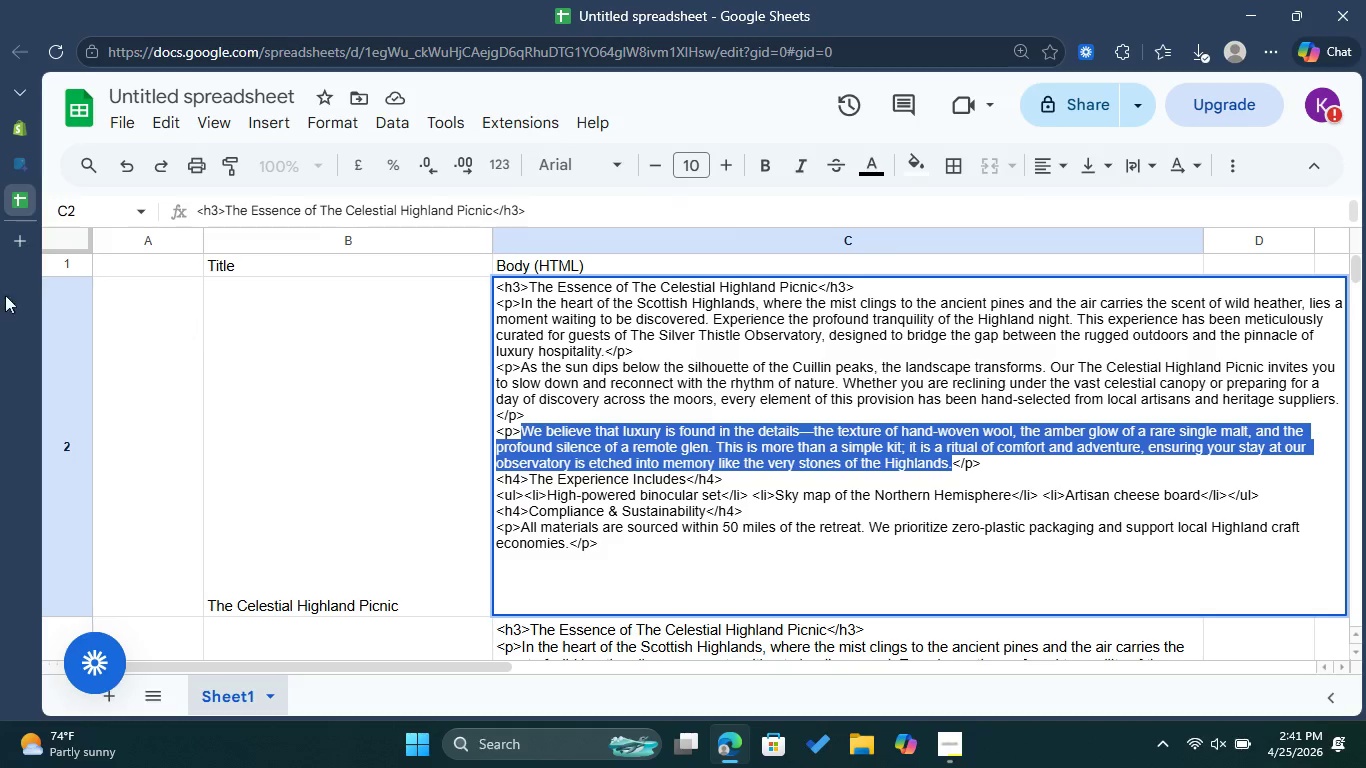 
left_click([22, 114])
 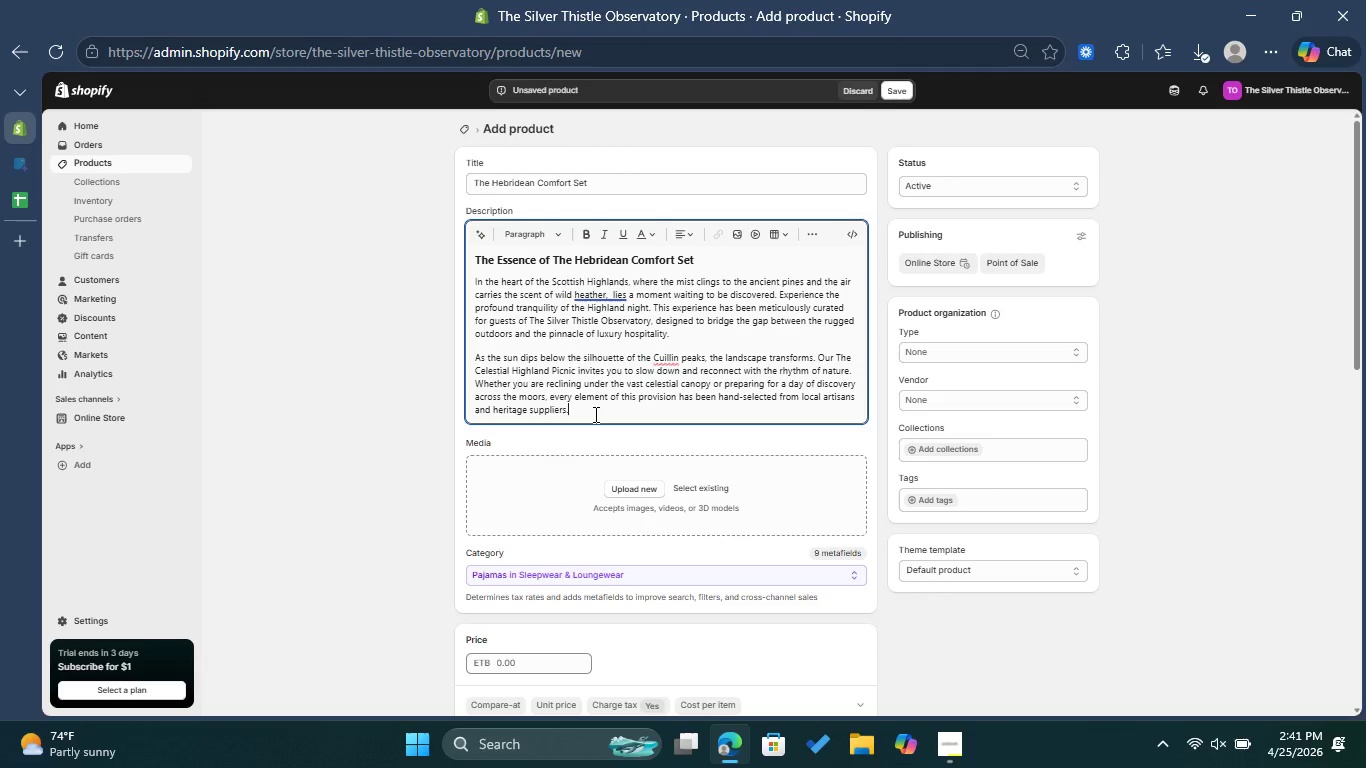 
key(Enter)
 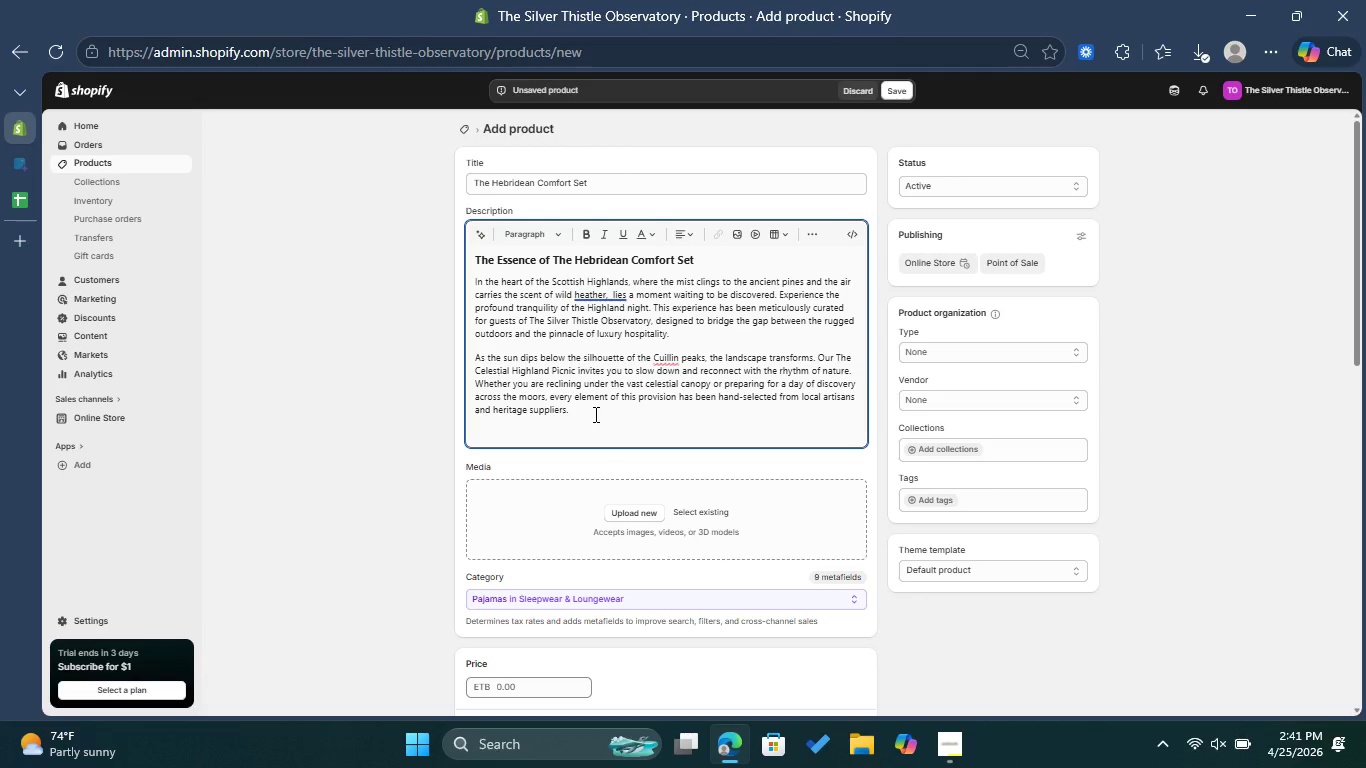 
key(Control+V)
 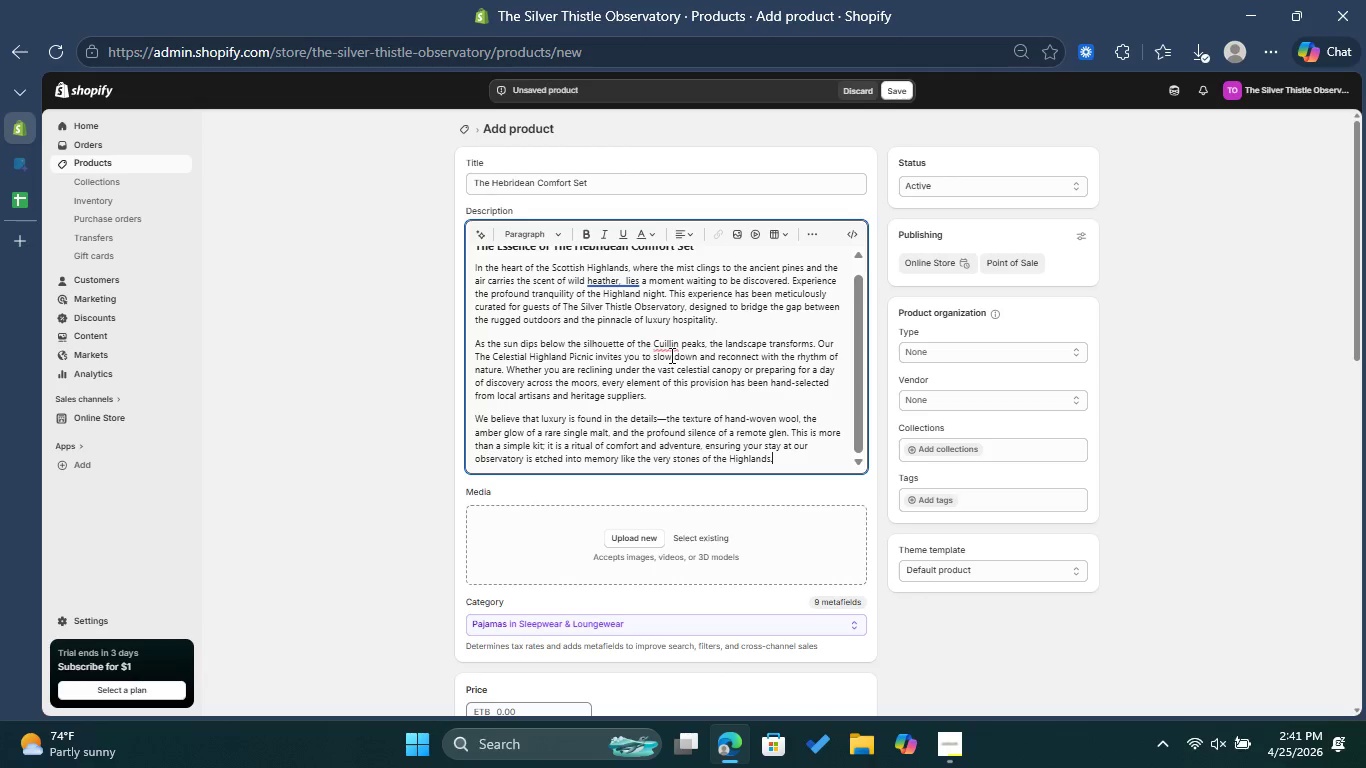 
left_click([668, 352])
 